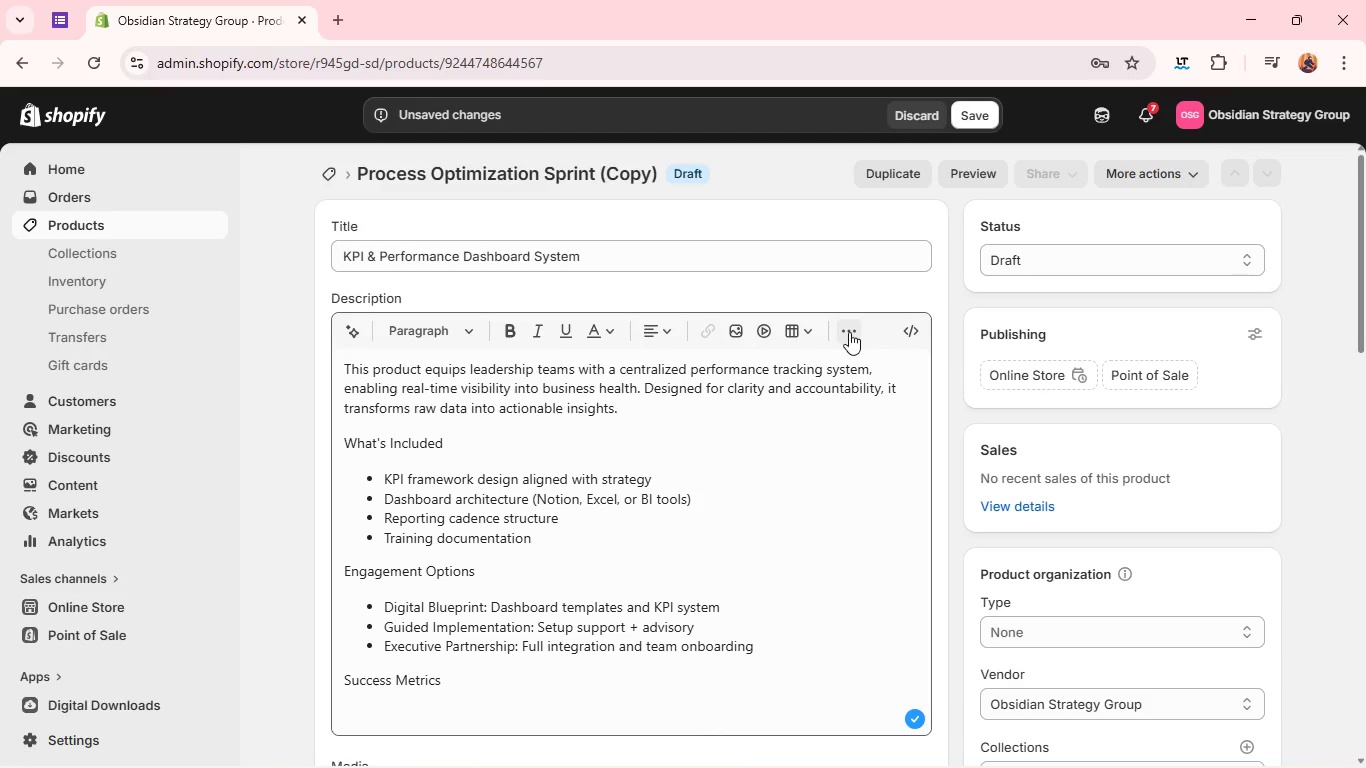 
left_click([849, 332])
 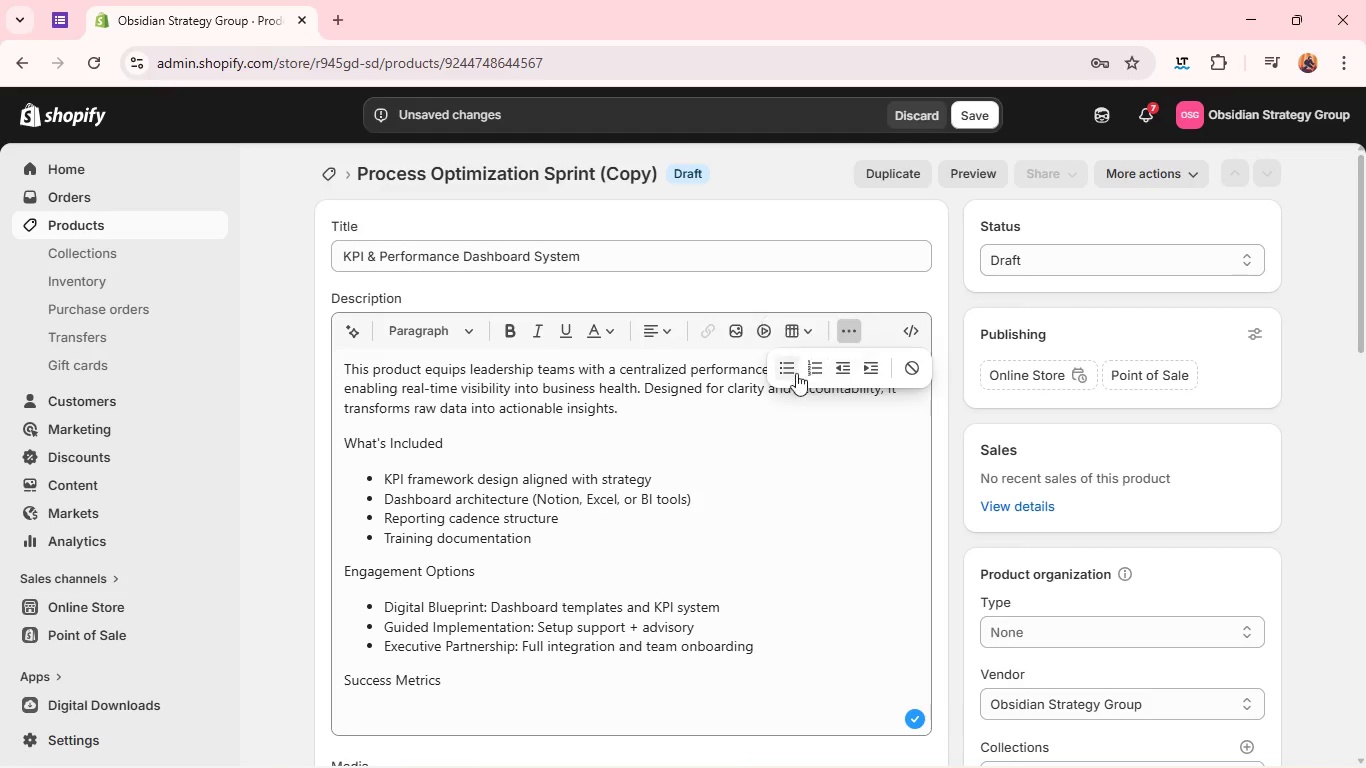 
left_click([790, 374])
 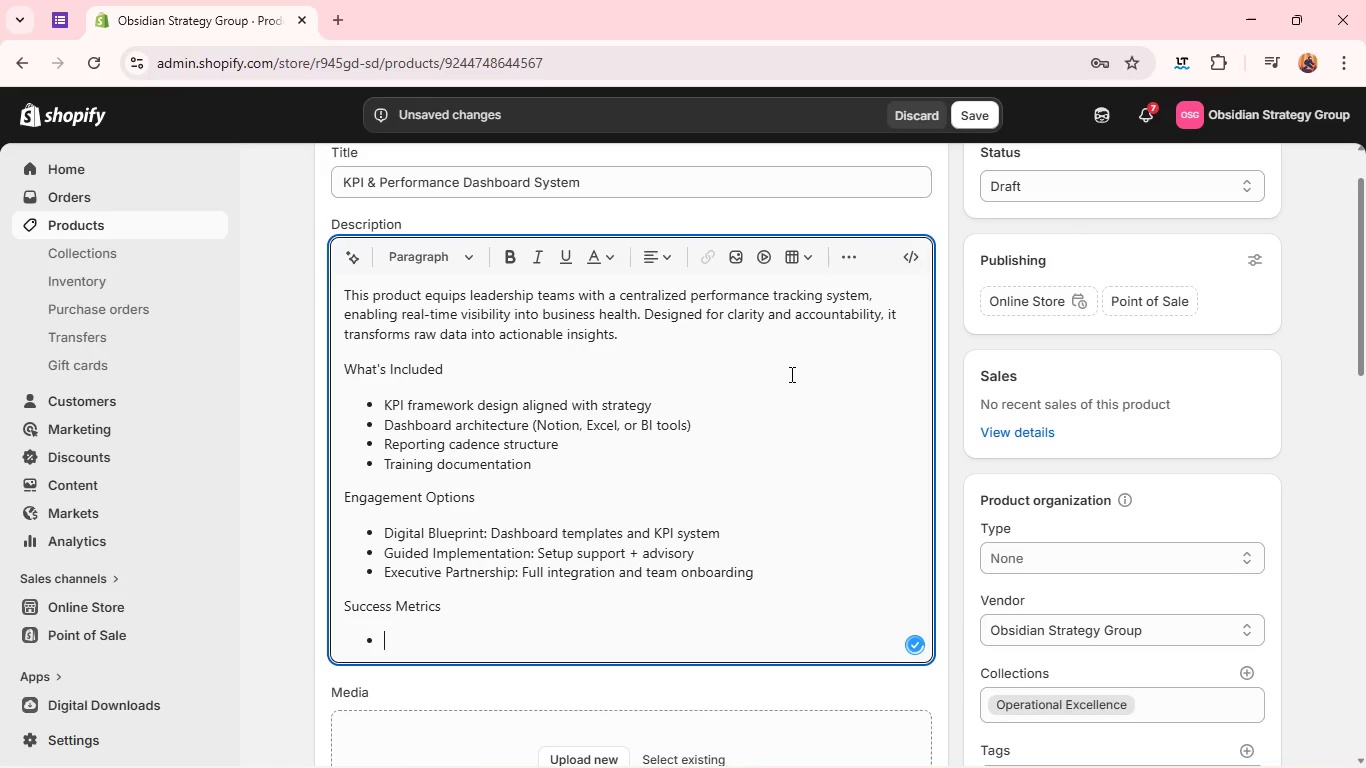 
type(Improved decision-making speed)
 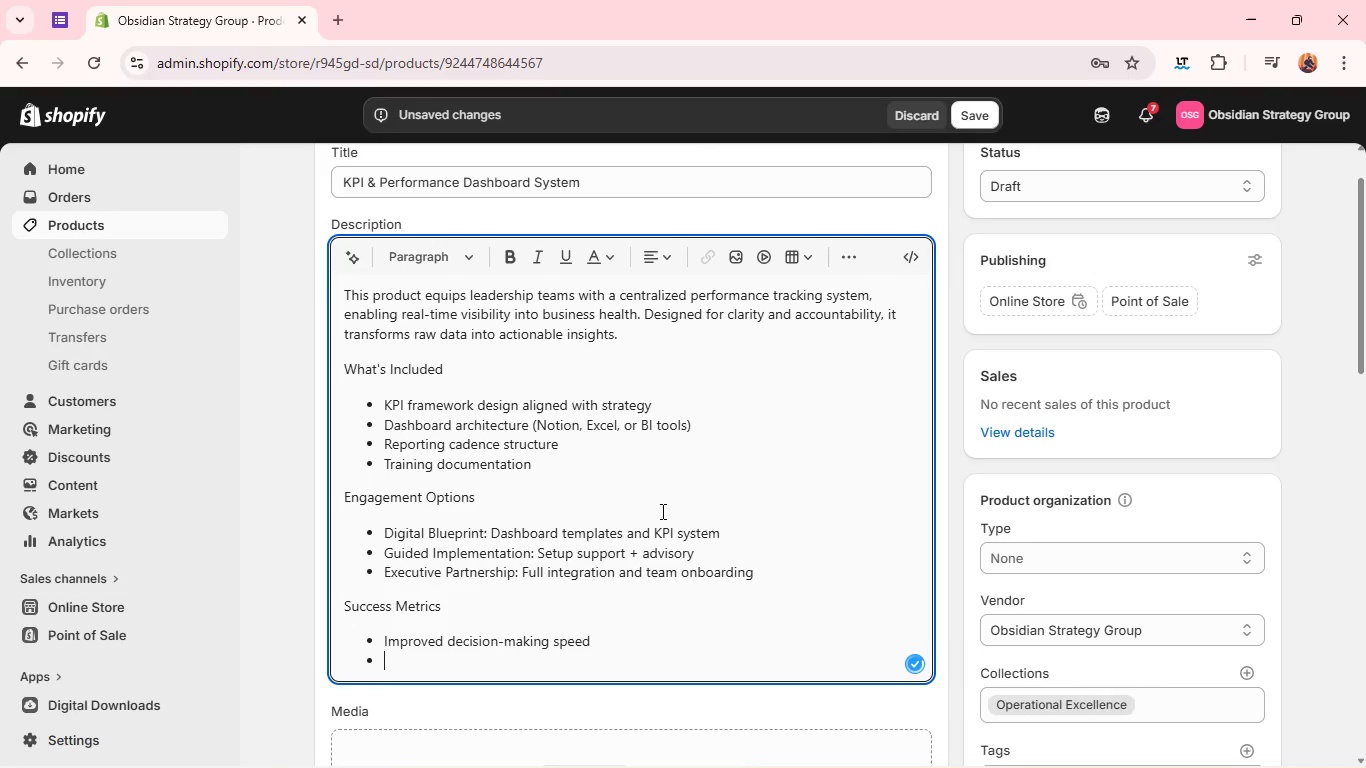 
key(Enter)
 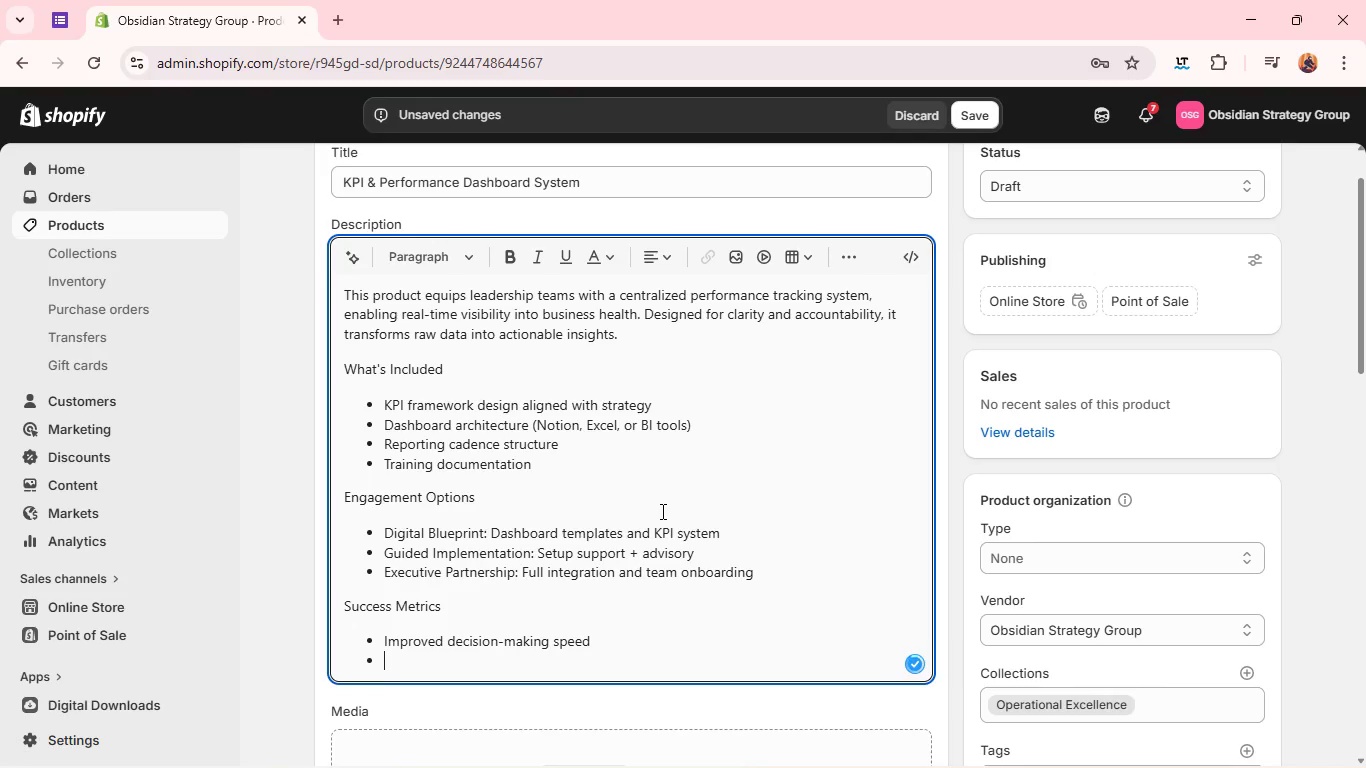 
type(Clear performance visibility)
 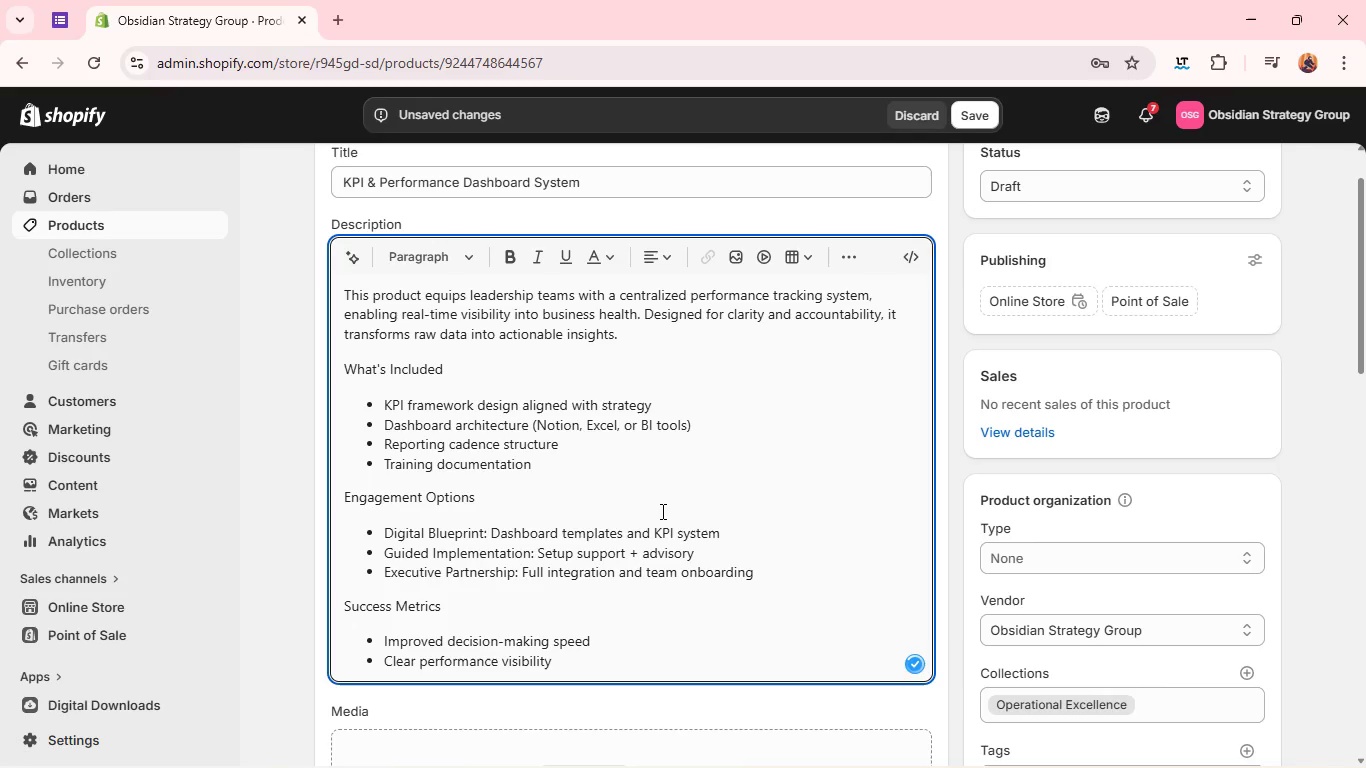 
key(Enter)
 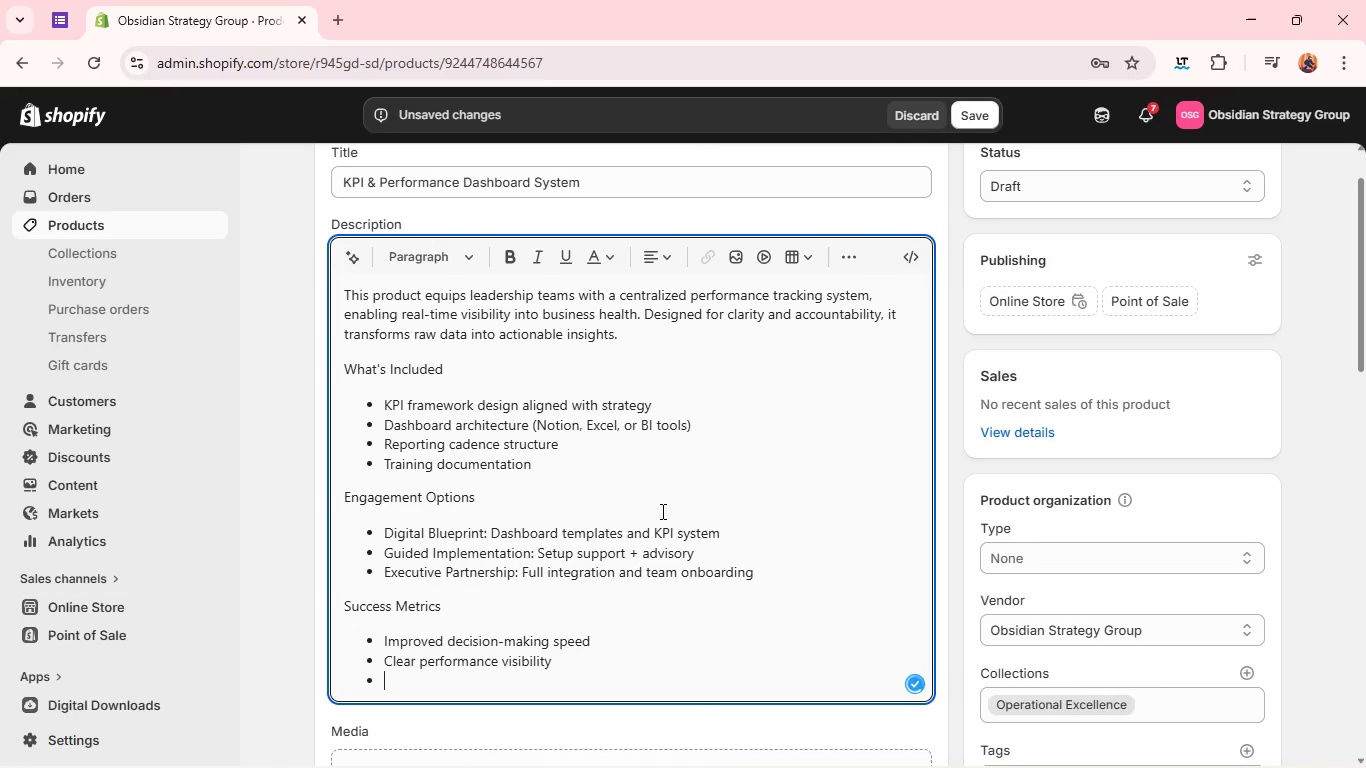 
type(Increased accountability acroo)
key(Backspace)
type(ss teams)
 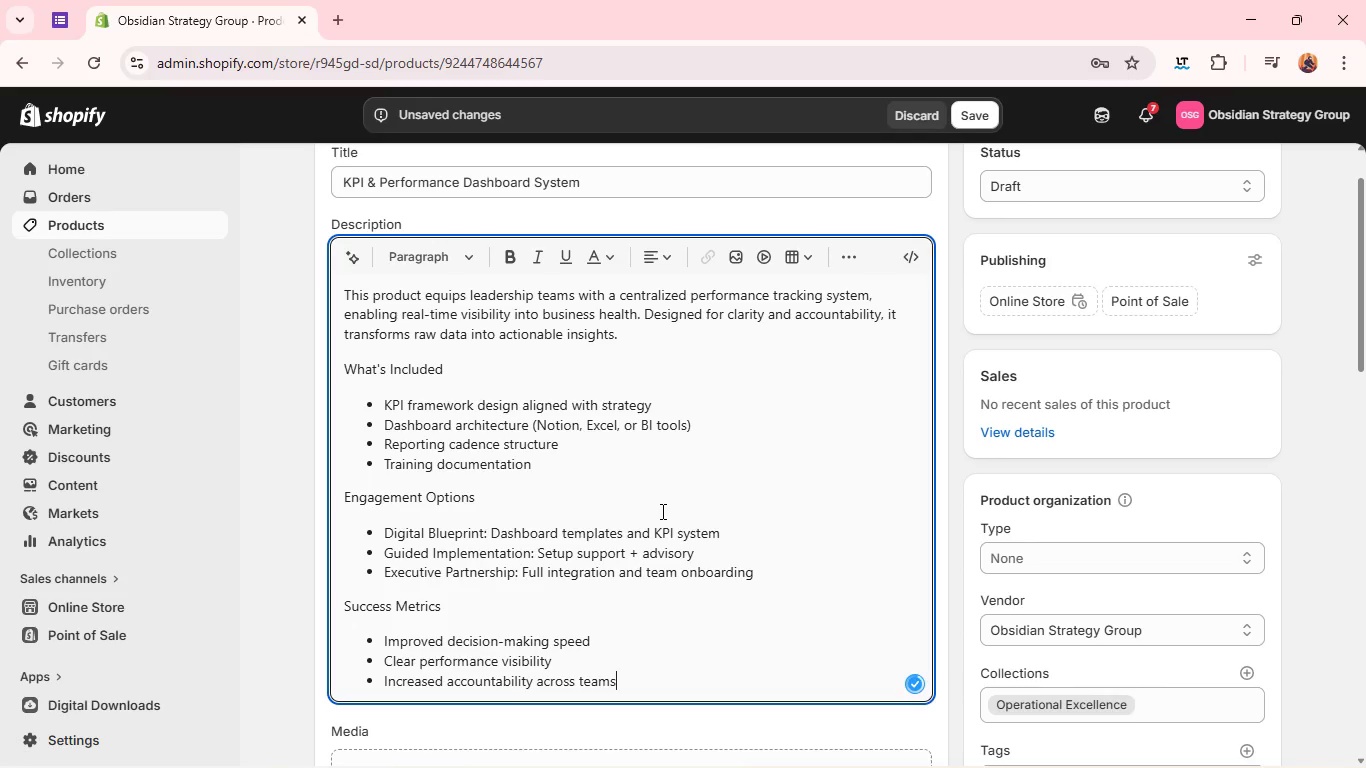 
key(Enter)
 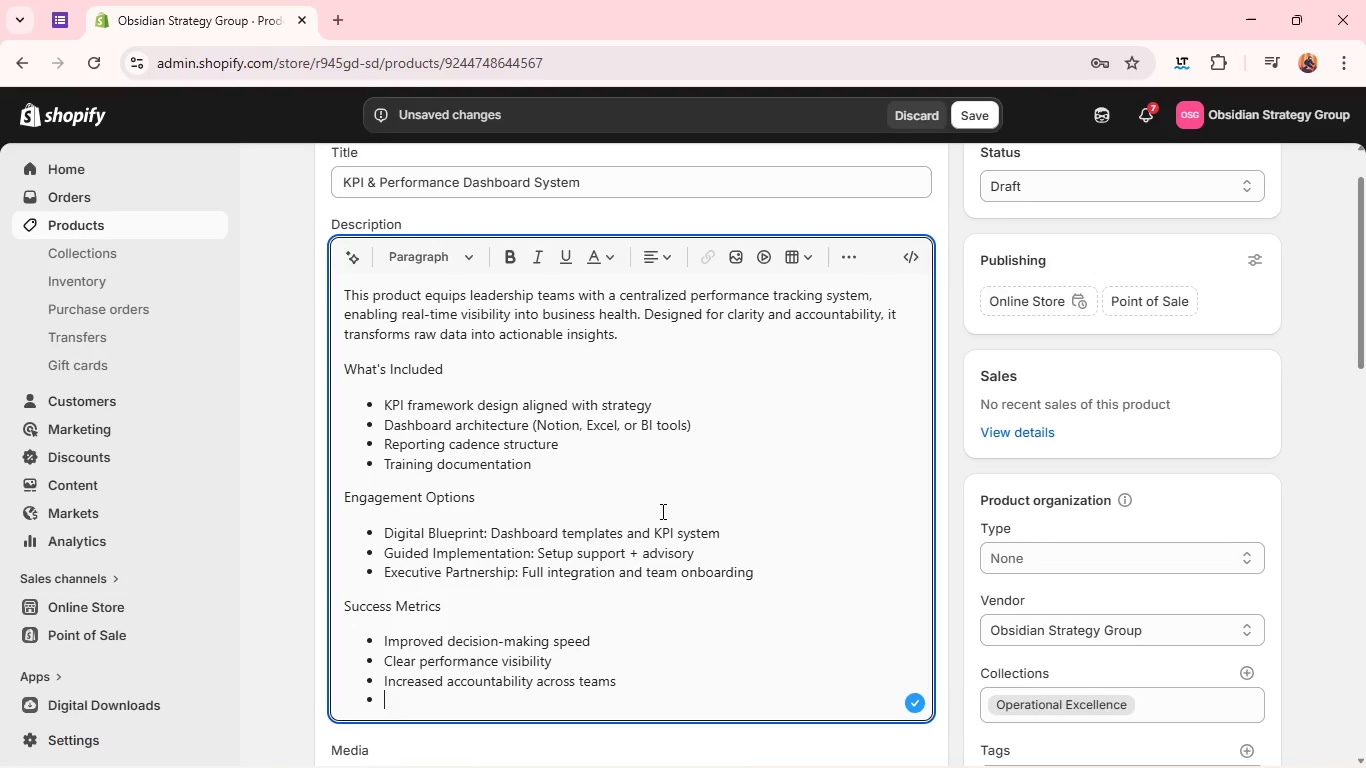 
key(Enter)
 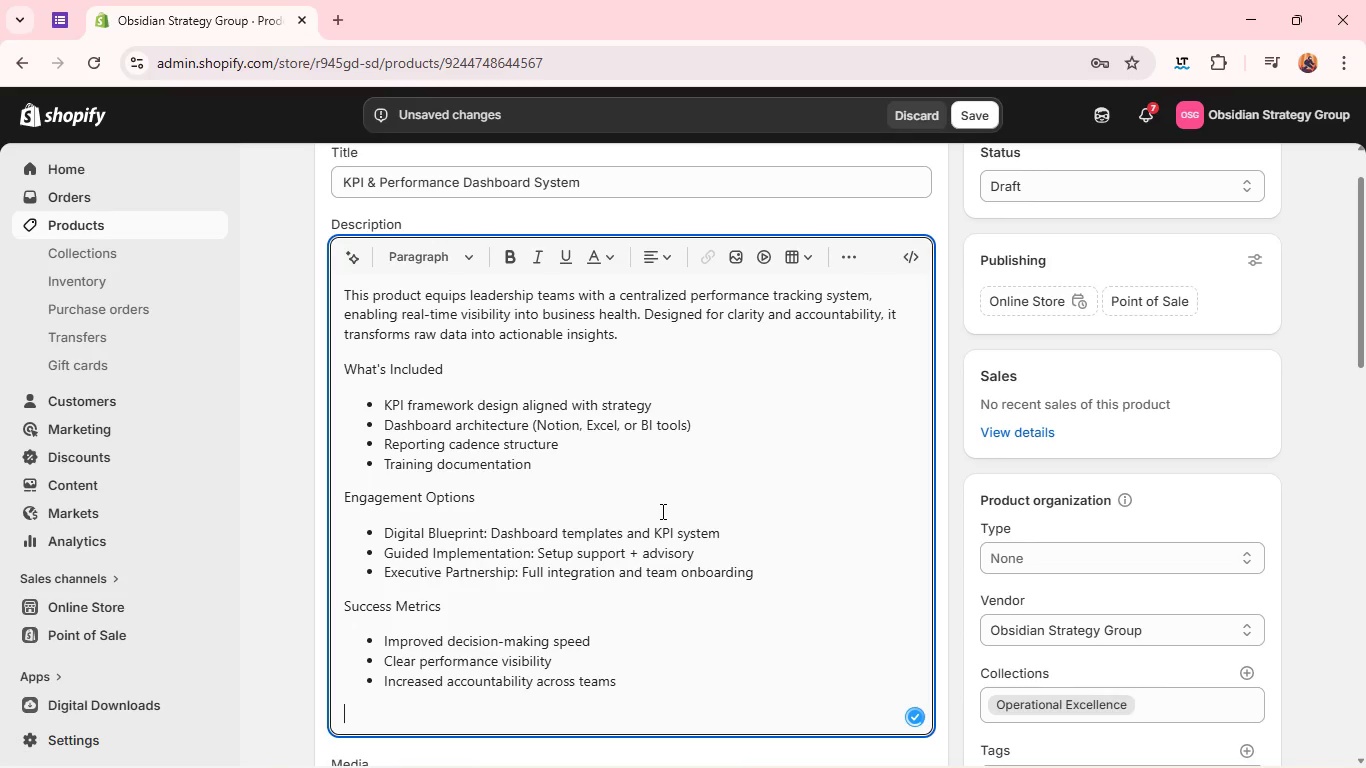 
type(Pe)
key(Backspace)
type(rerequisites)
 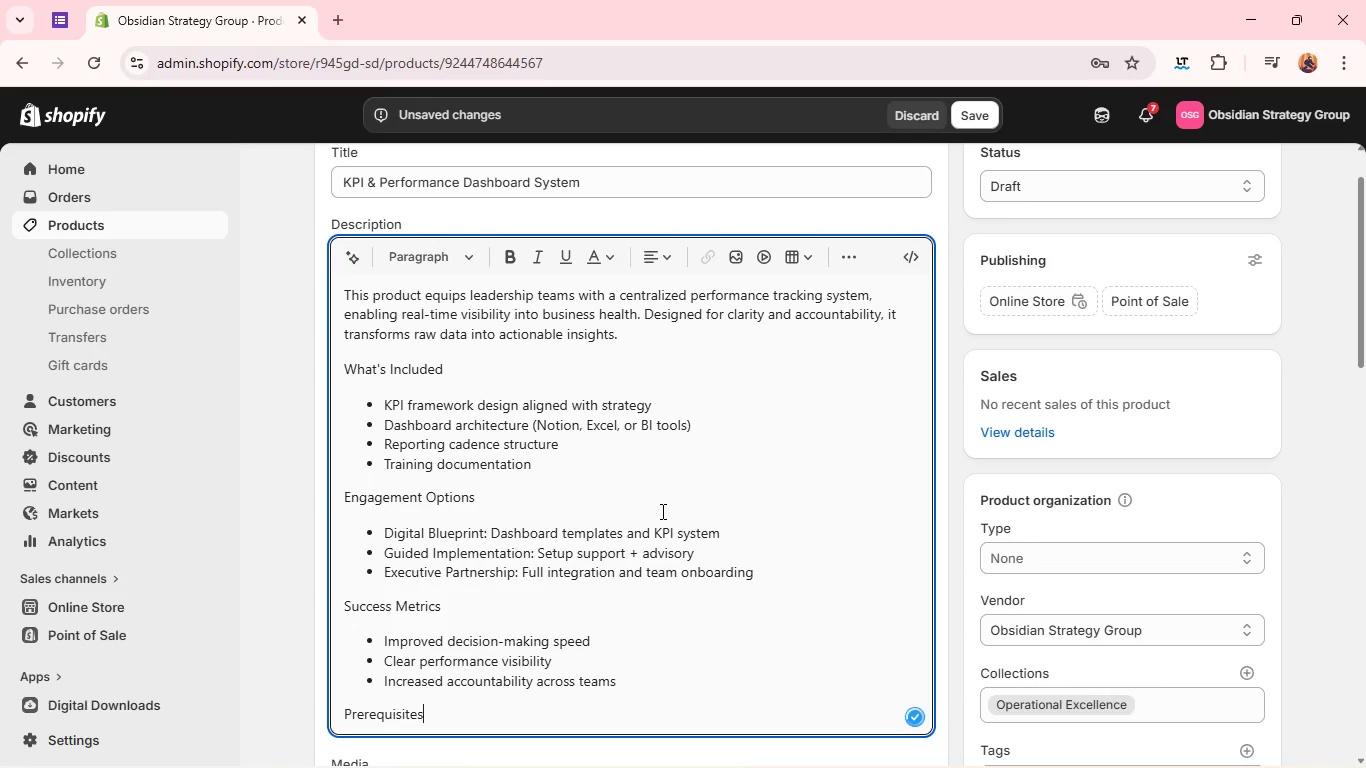 
key(Enter)
 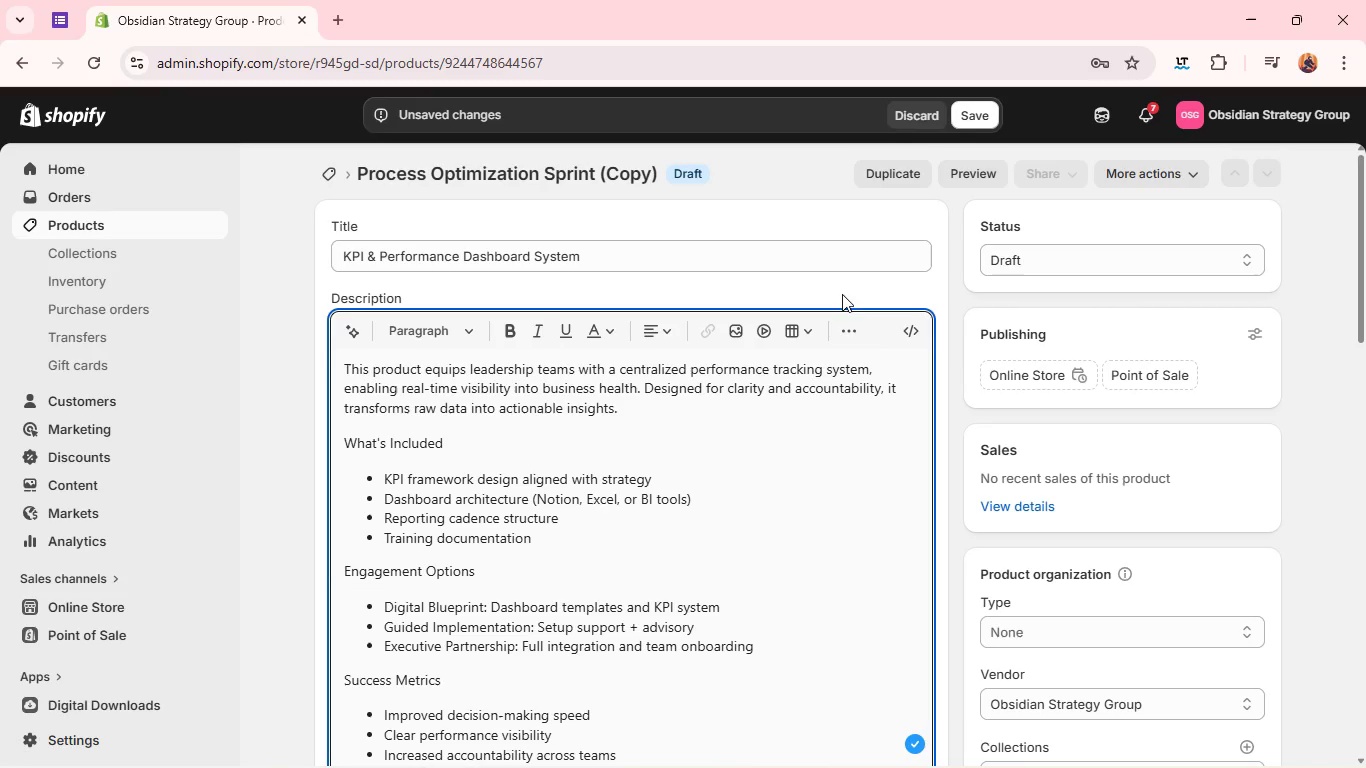 
left_click([846, 322])
 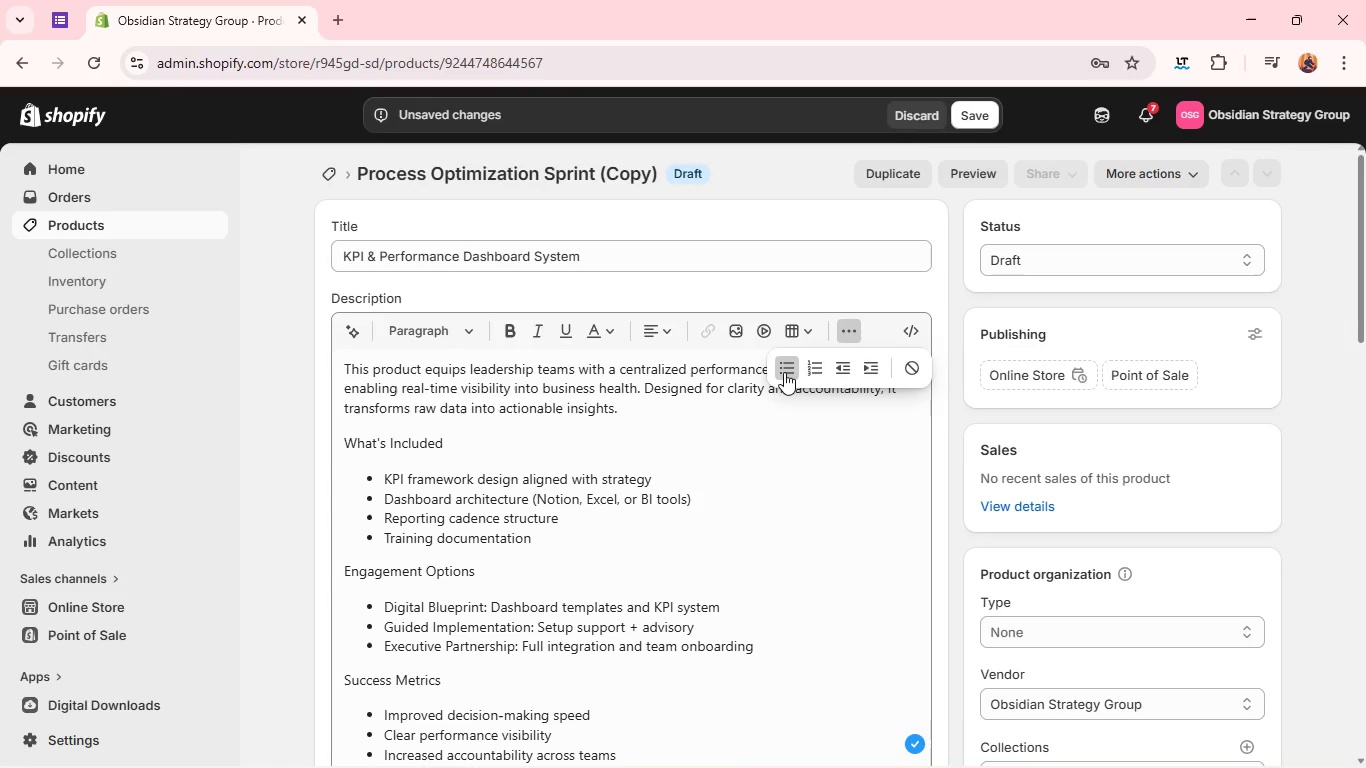 
left_click([784, 372])
 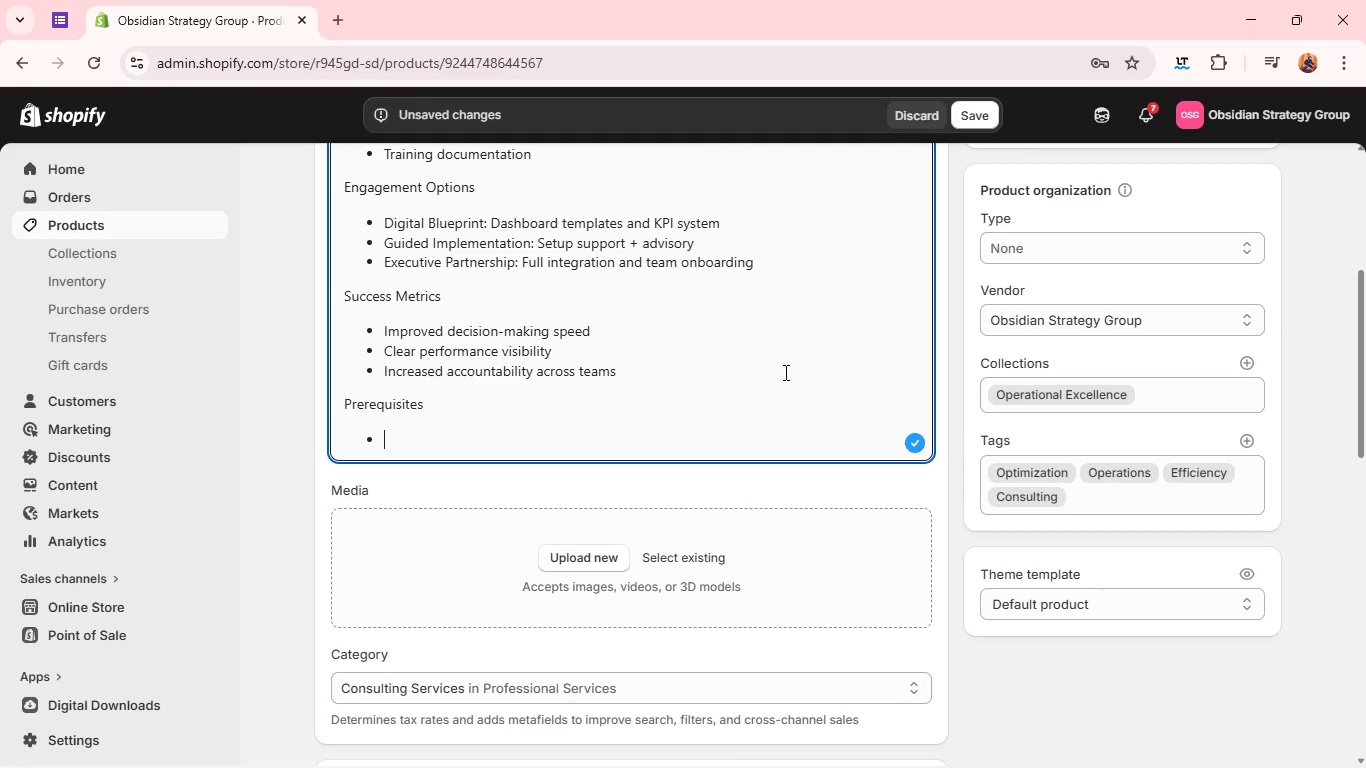 
wait(6.08)
 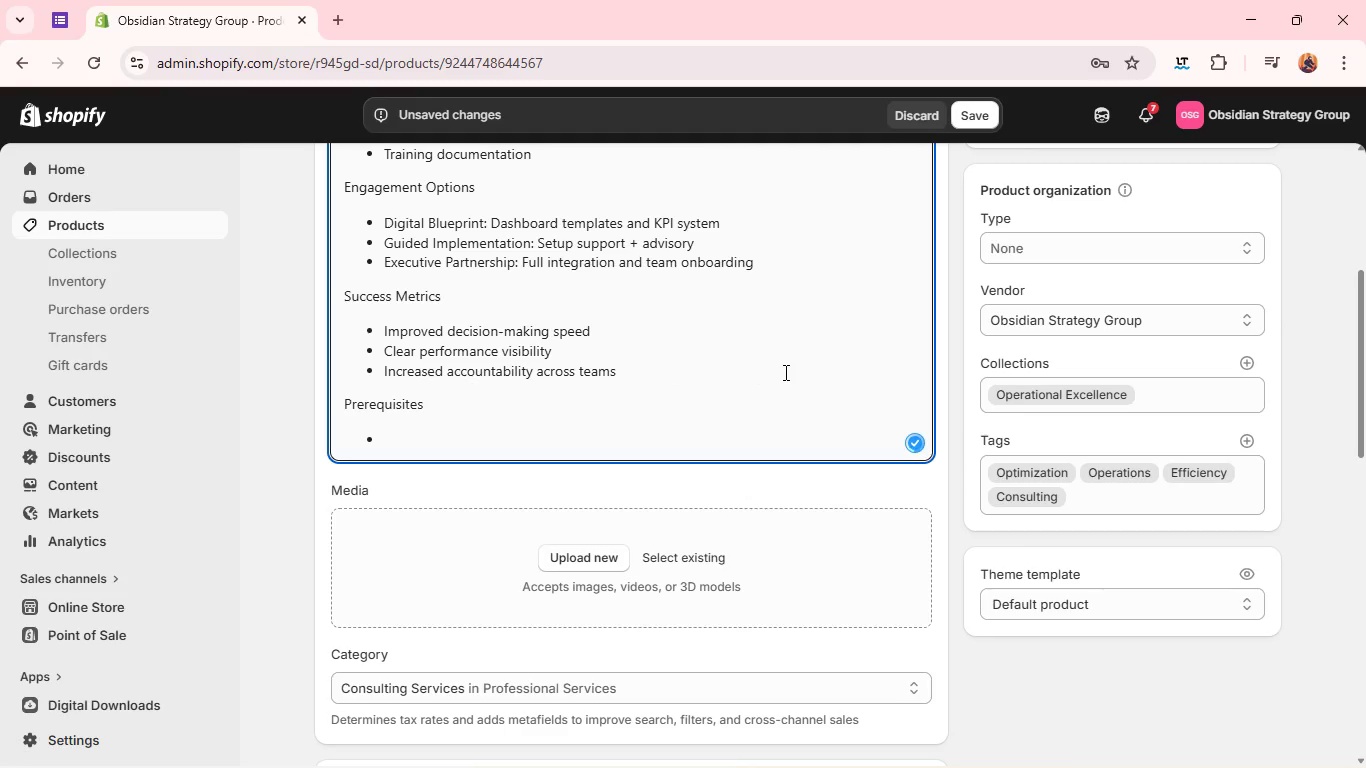 
type(Define business goals)
 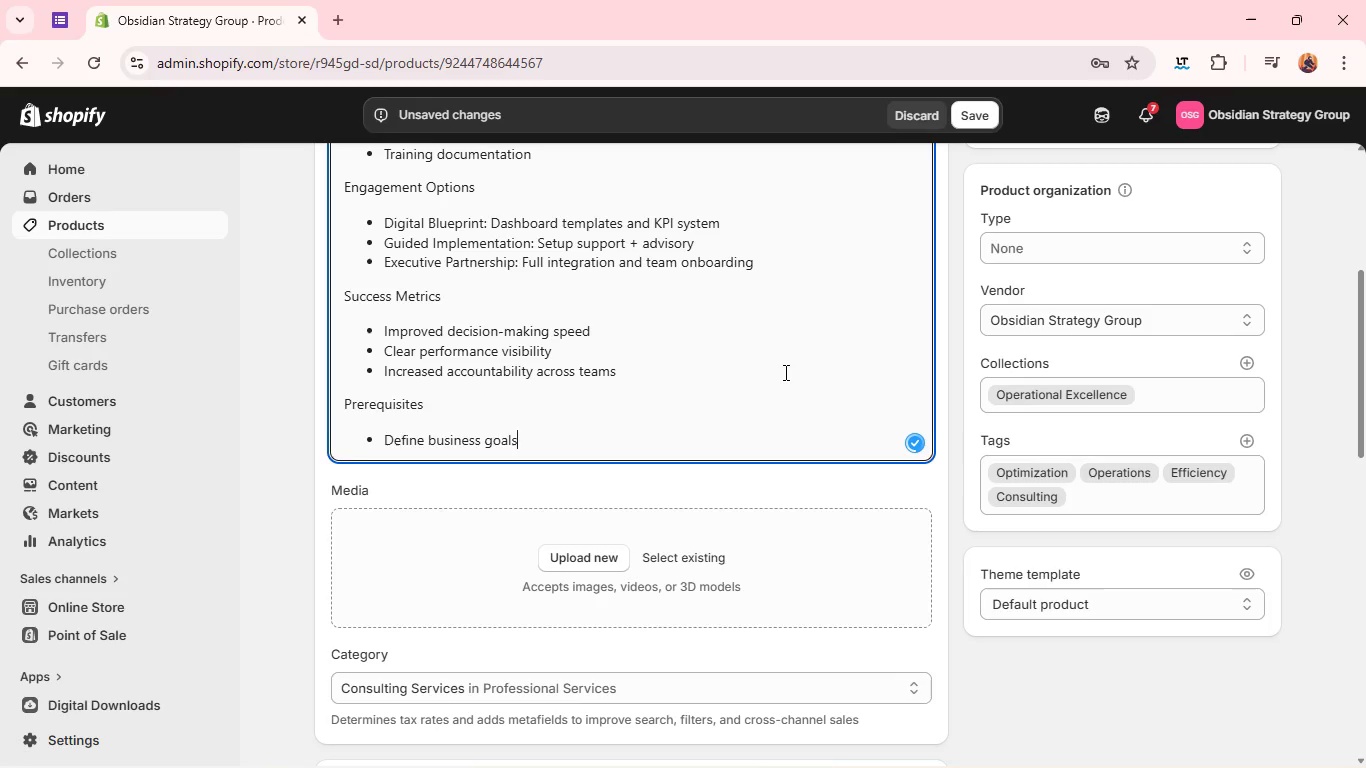 
key(Enter)
 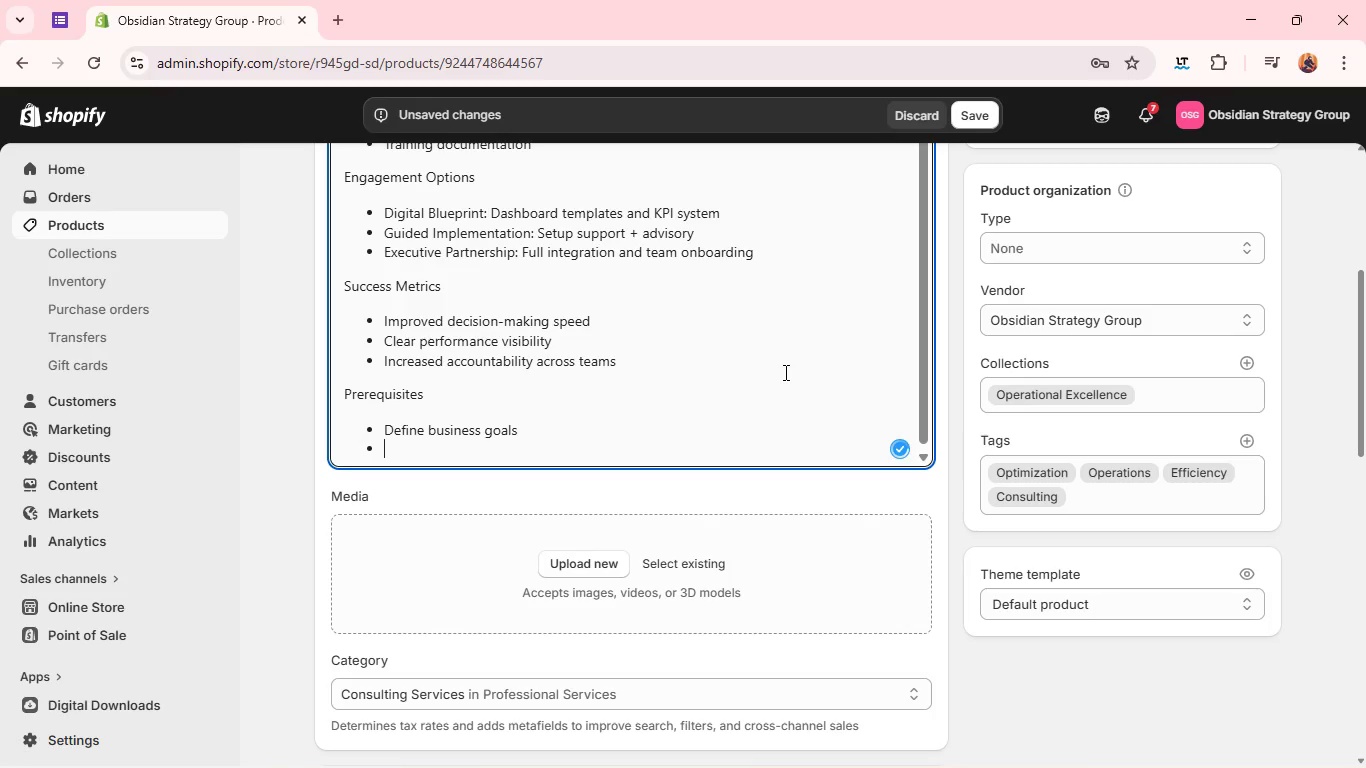 
type(Access to key data sources)
 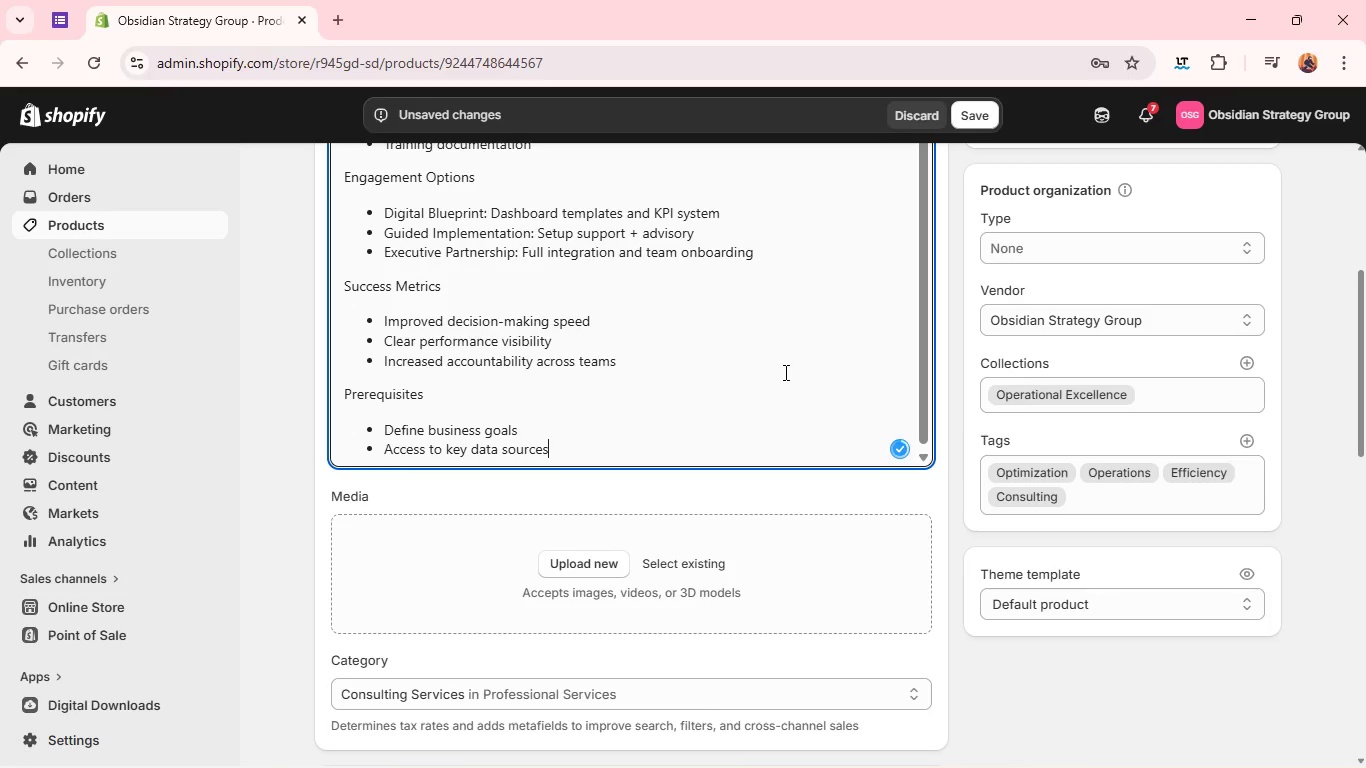 
key(Enter)
 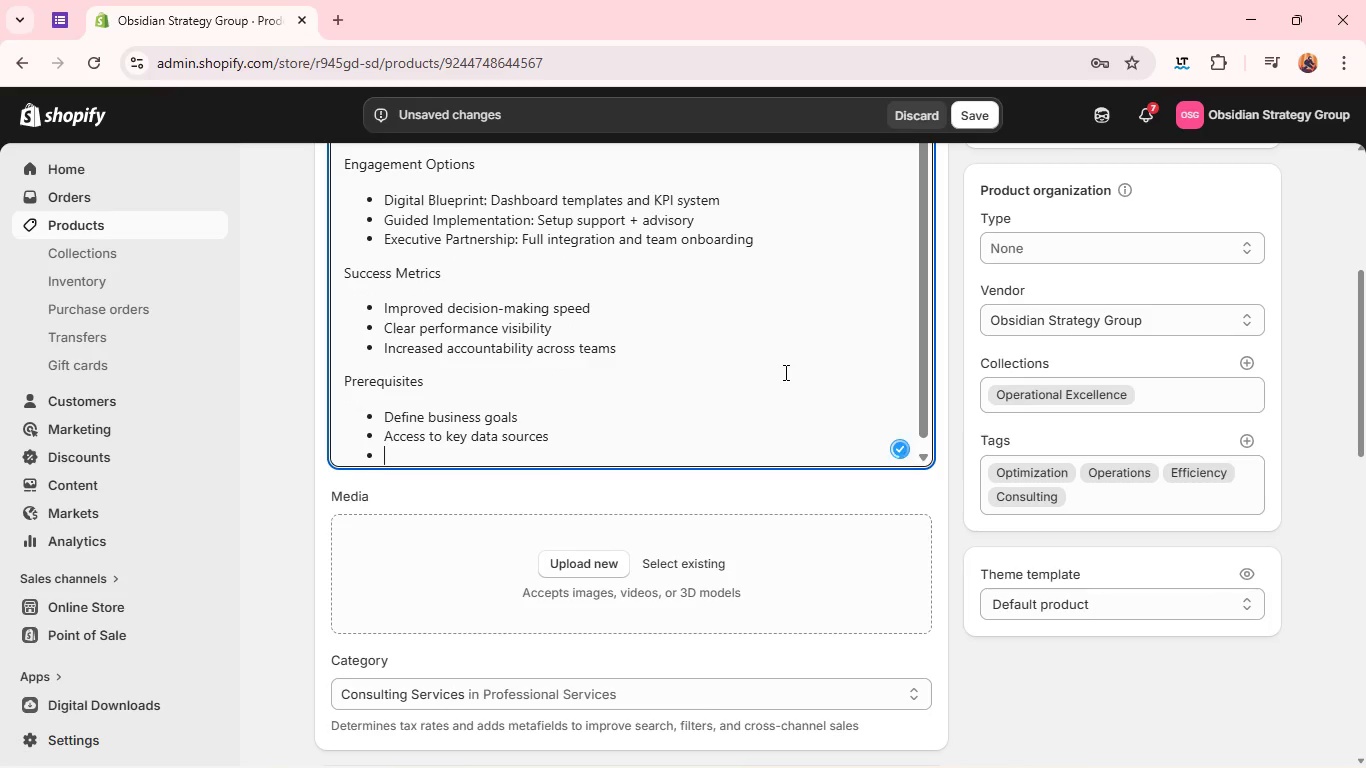 
type(Leadr)
key(Backspace)
type(ership alignment on KPIs)
 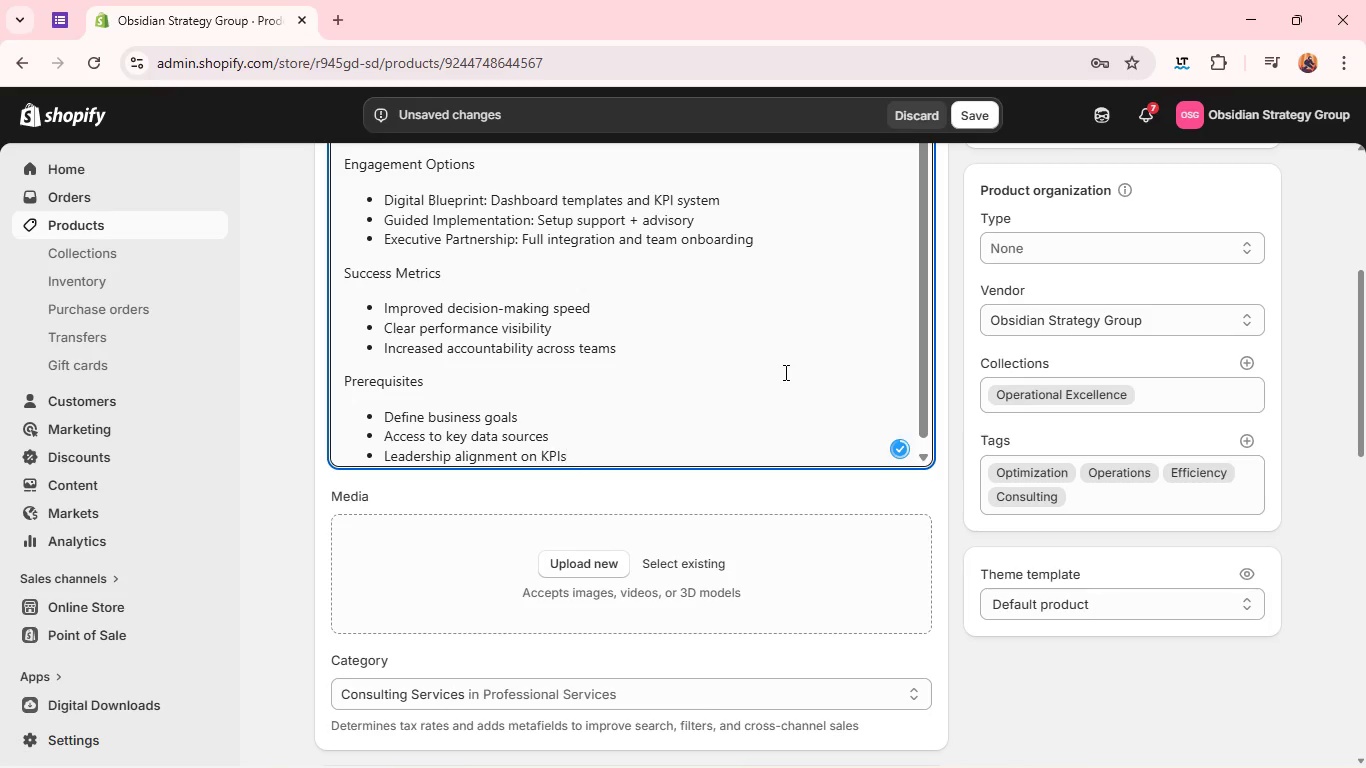 
wait(9.0)
 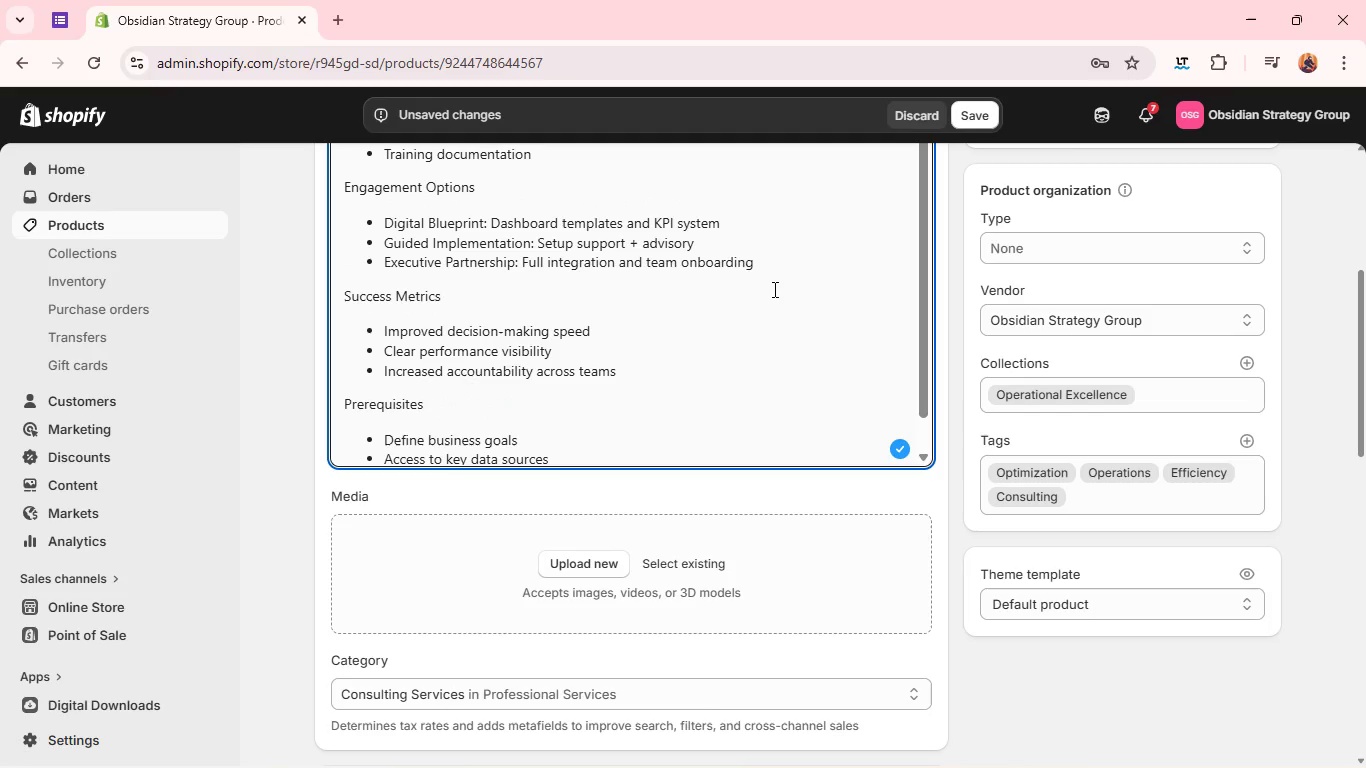 
double_click([477, 213])
 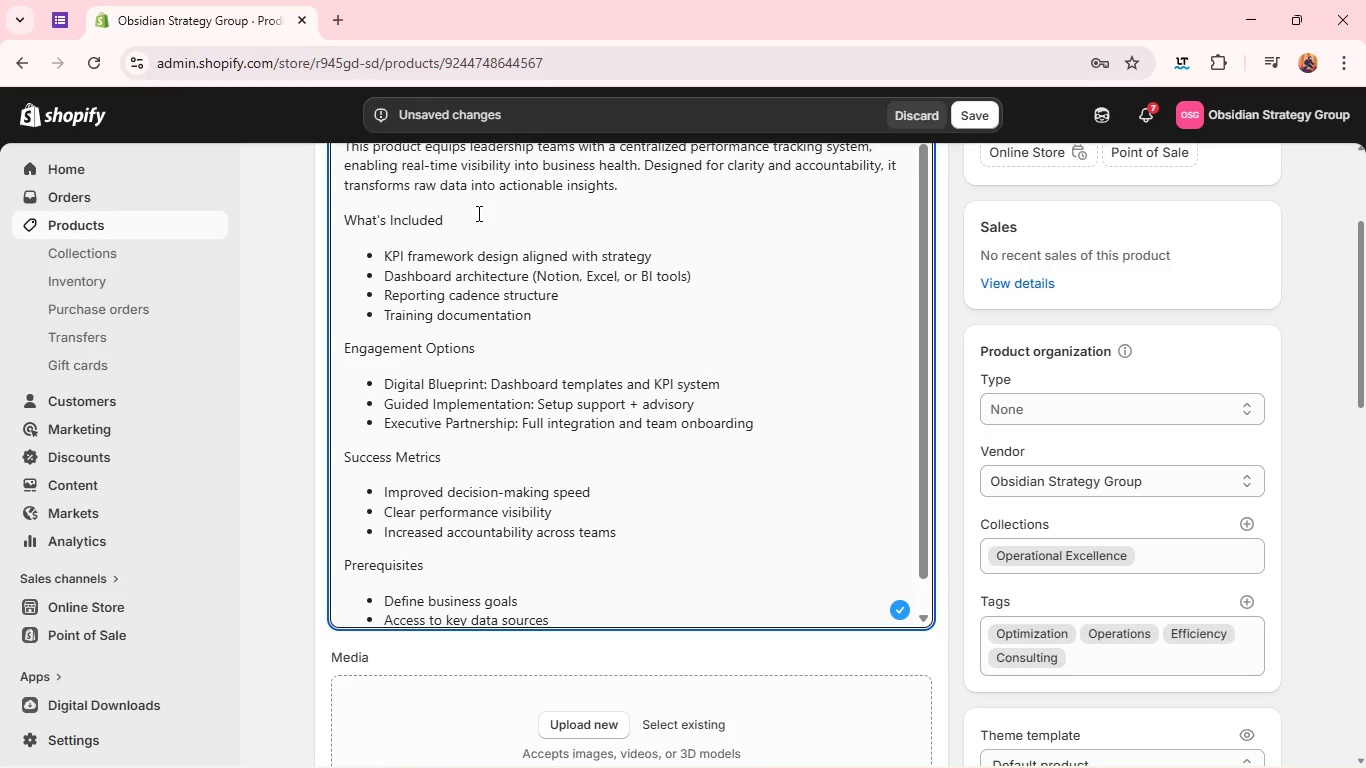 
triple_click([477, 213])
 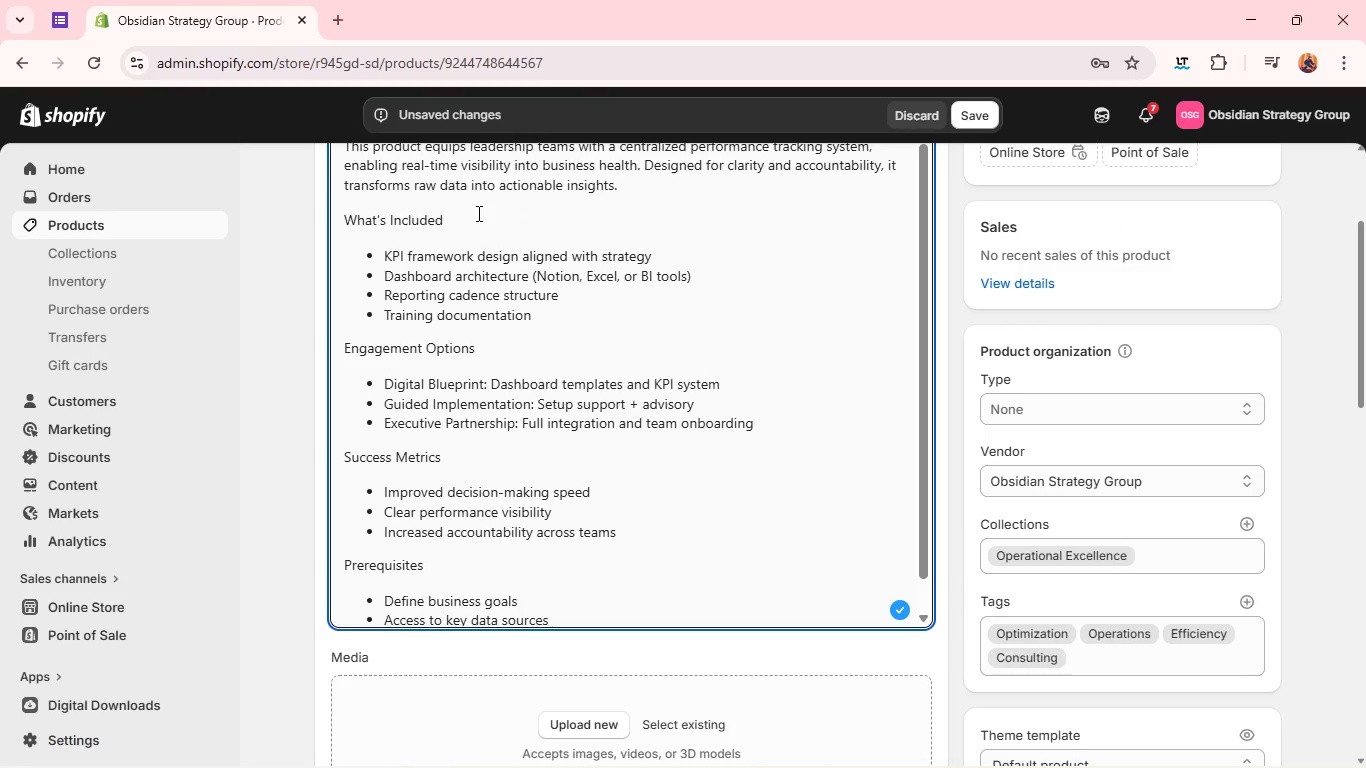 
triple_click([477, 213])
 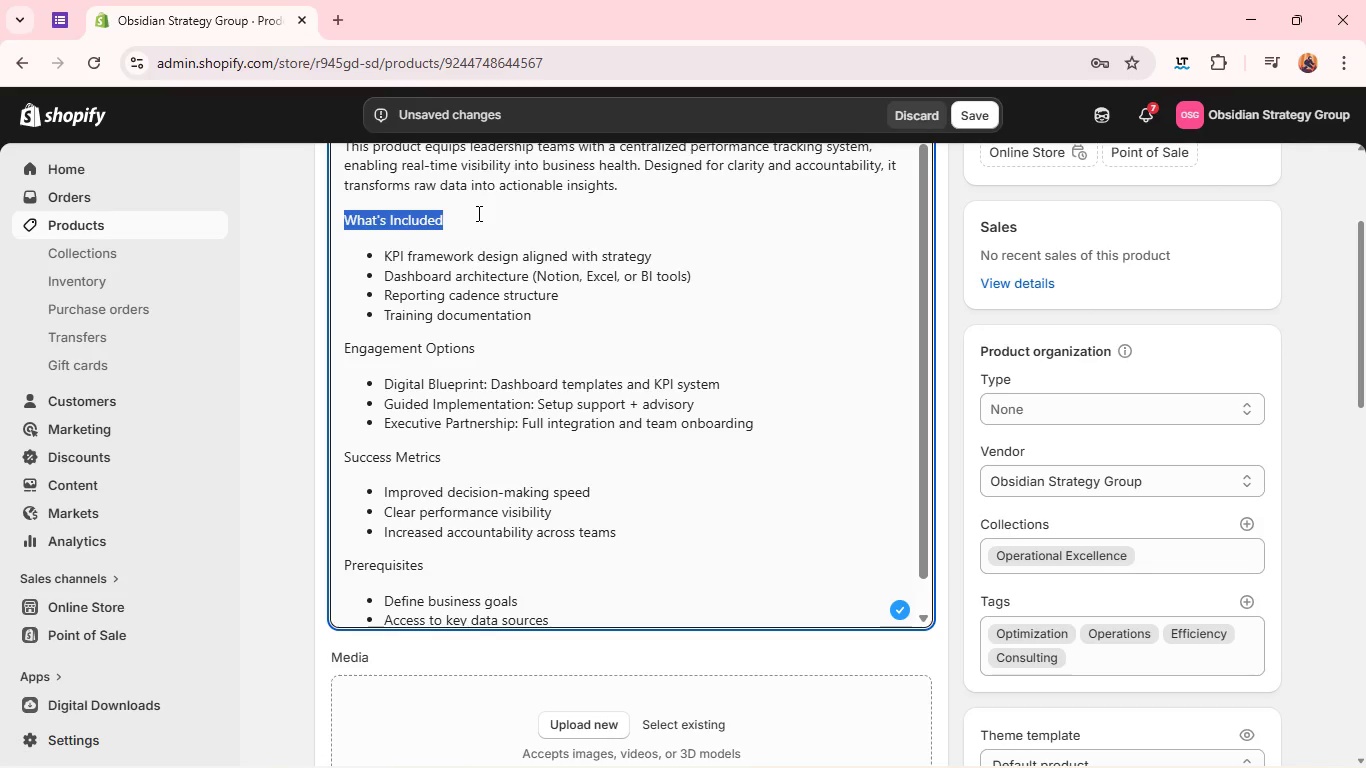 
key(Control+B)
 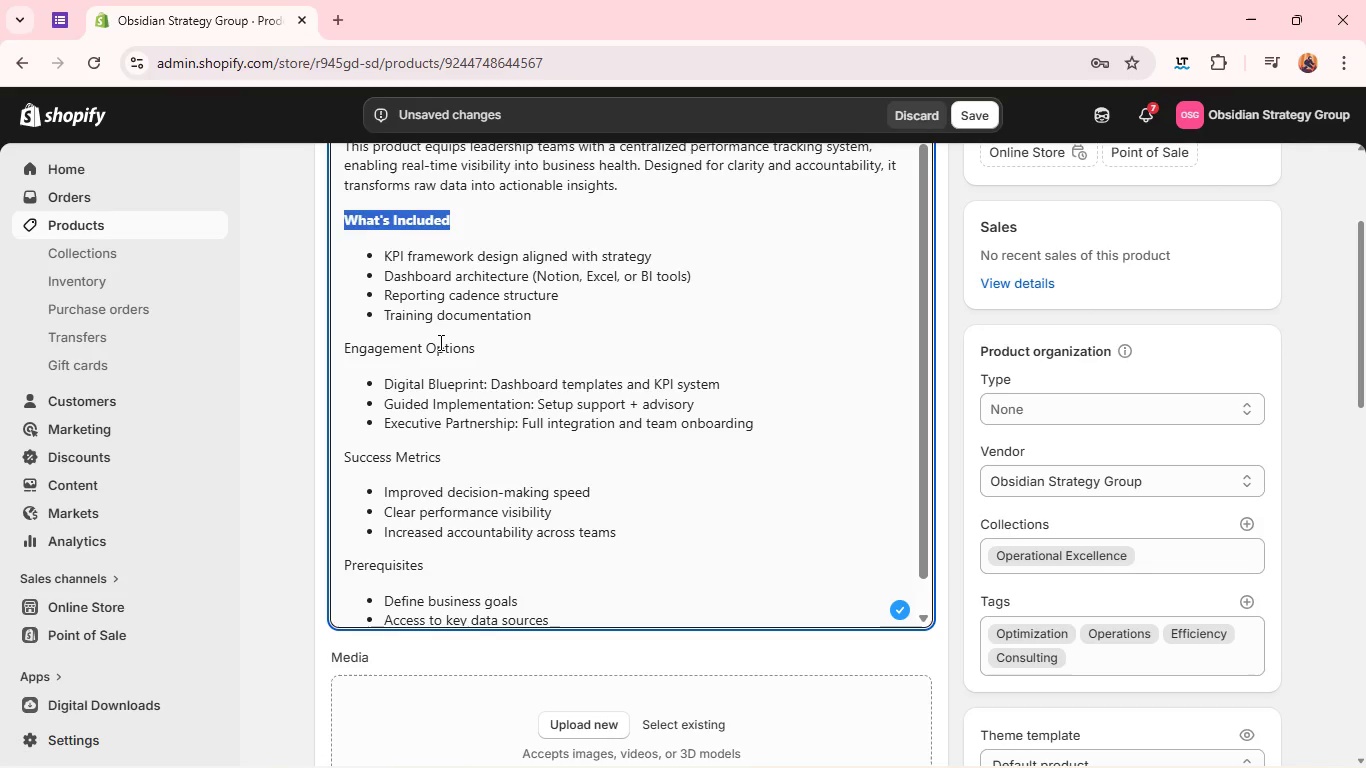 
double_click([439, 342])
 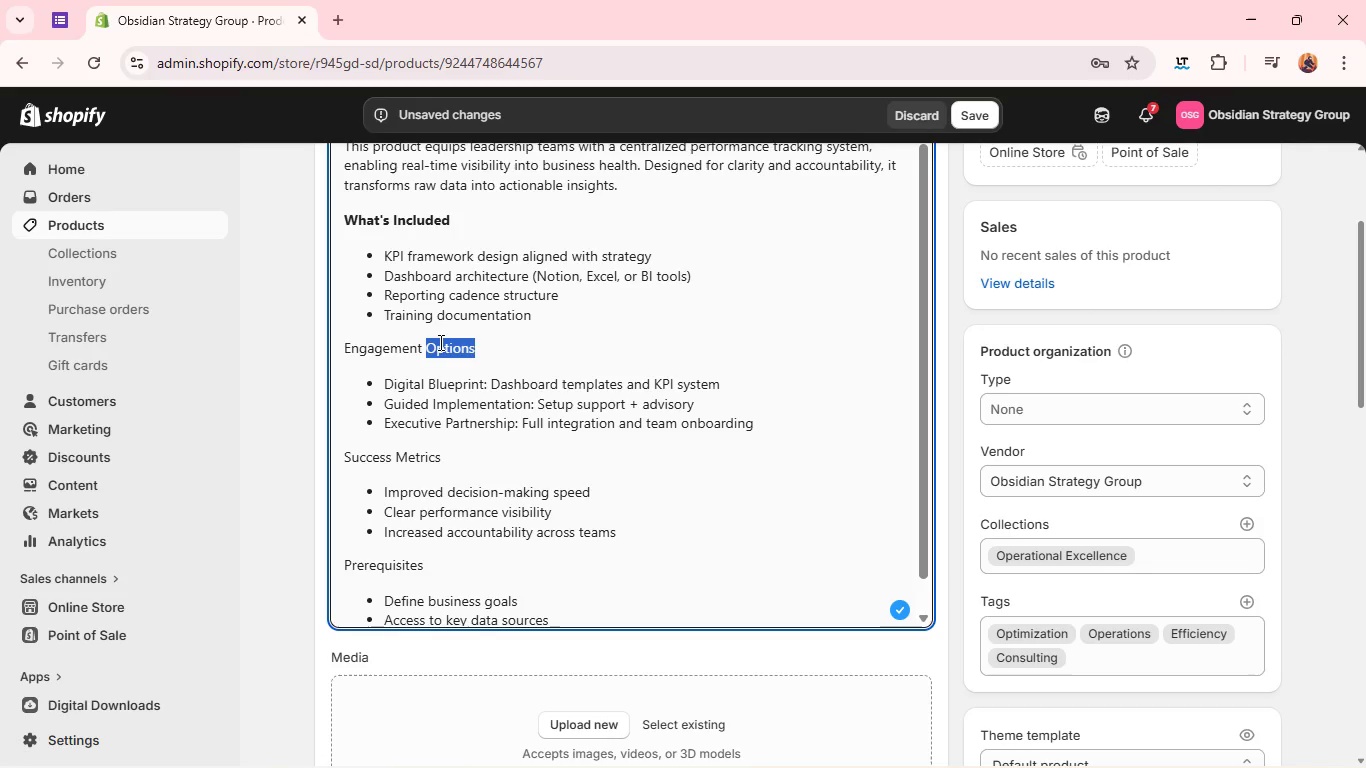 
triple_click([439, 342])
 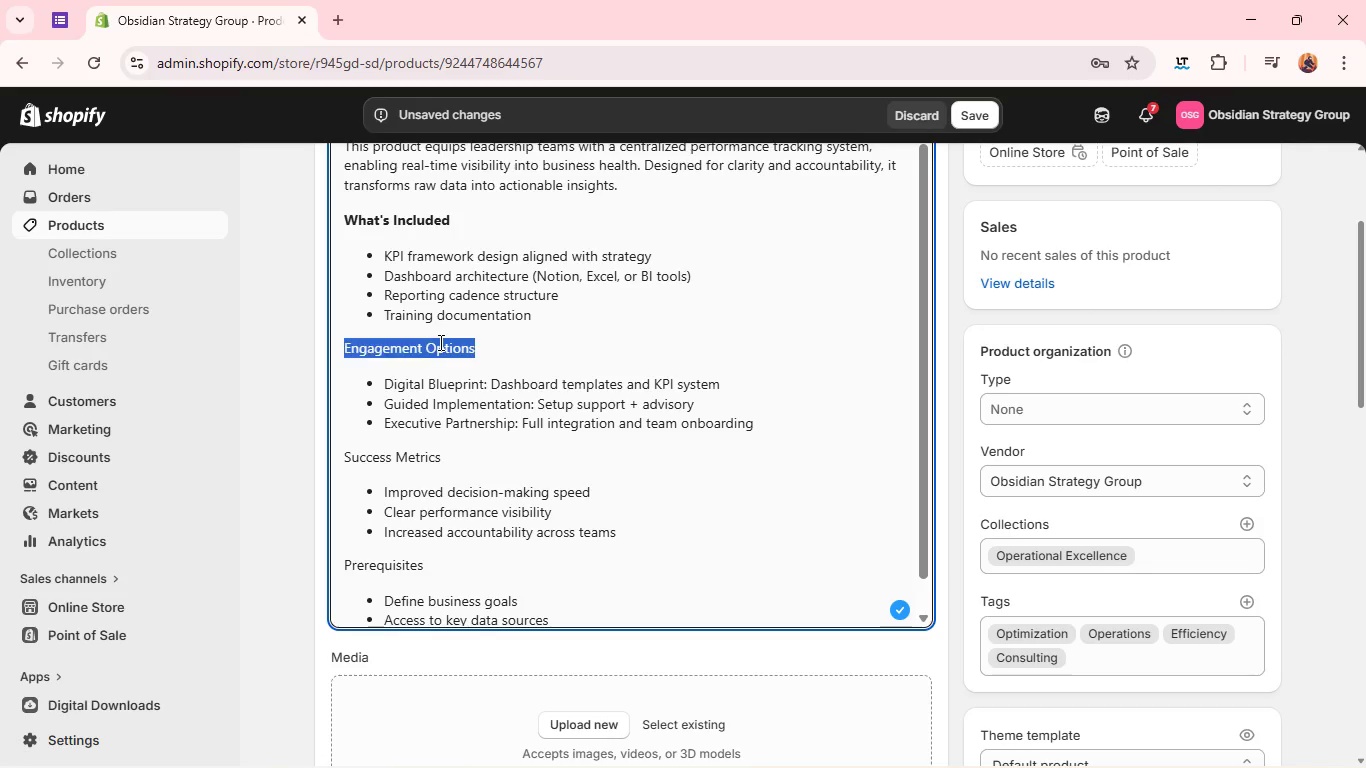 
triple_click([439, 342])
 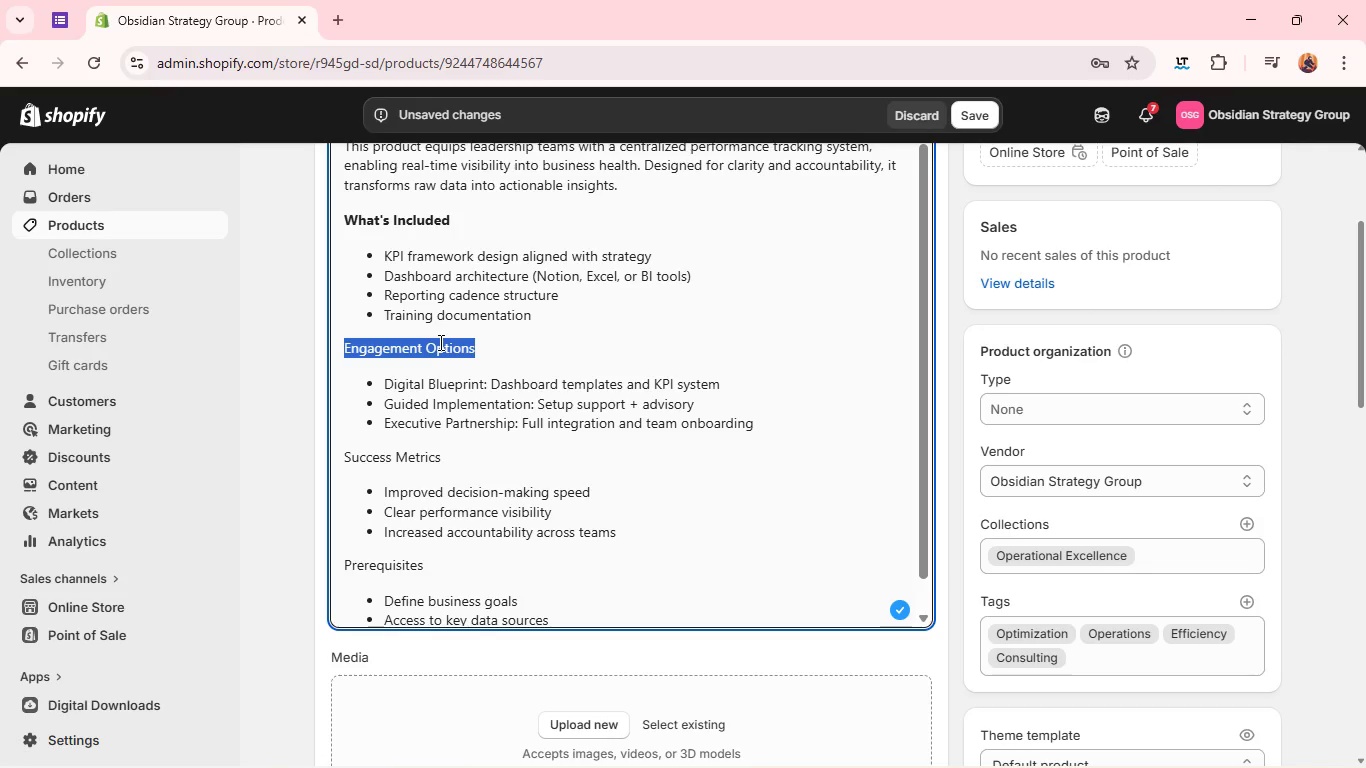 
key(Control+B)
 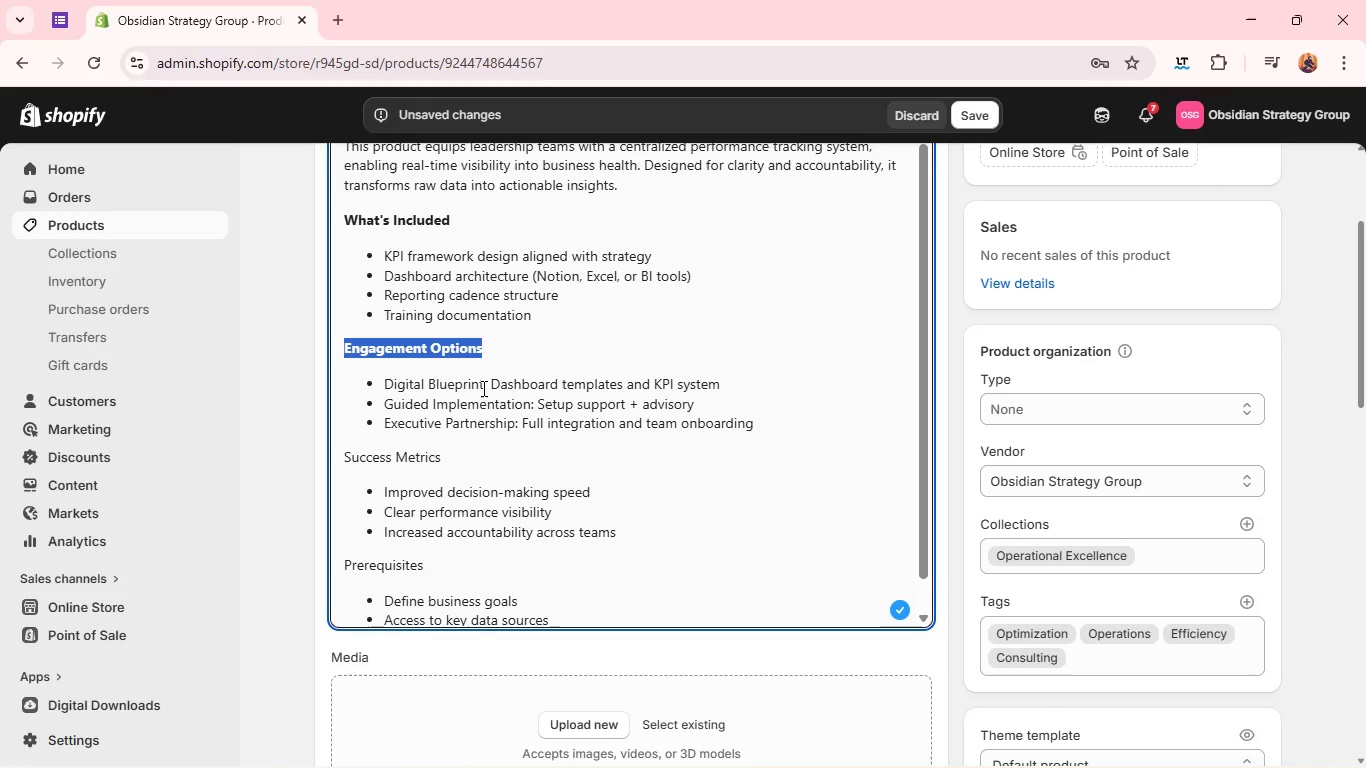 
left_click([482, 388])
 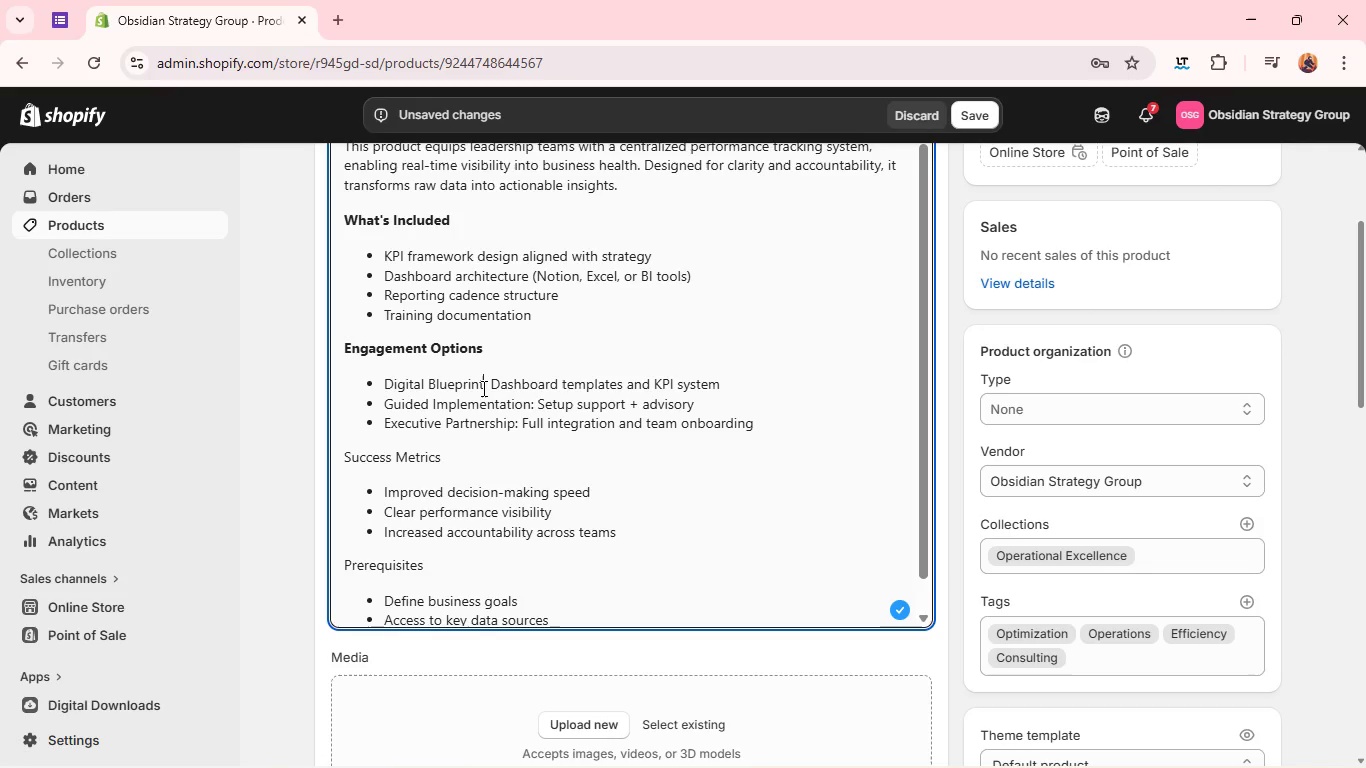 
hold_key(key=ControlLeft, duration=0.33)
 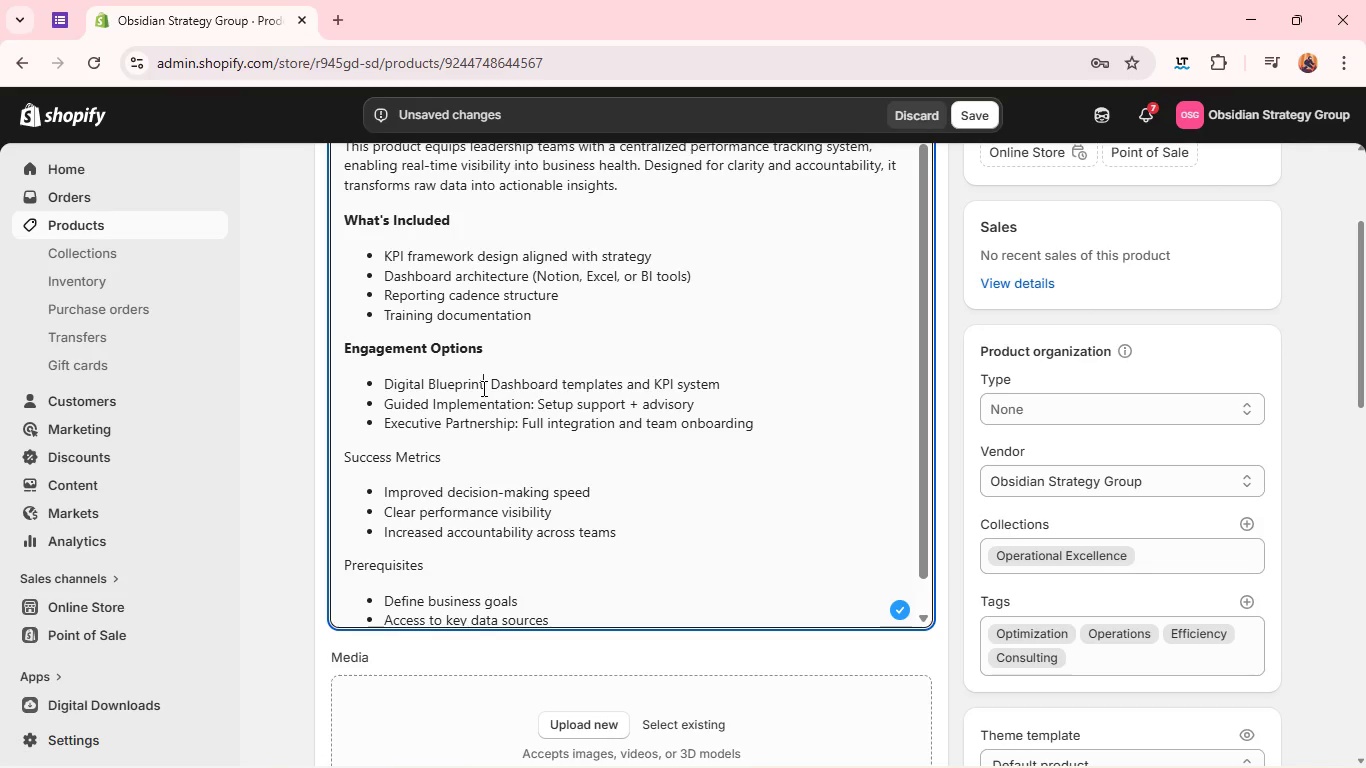 
left_click_drag(start_coordinate=[482, 388], to_coordinate=[380, 377])
 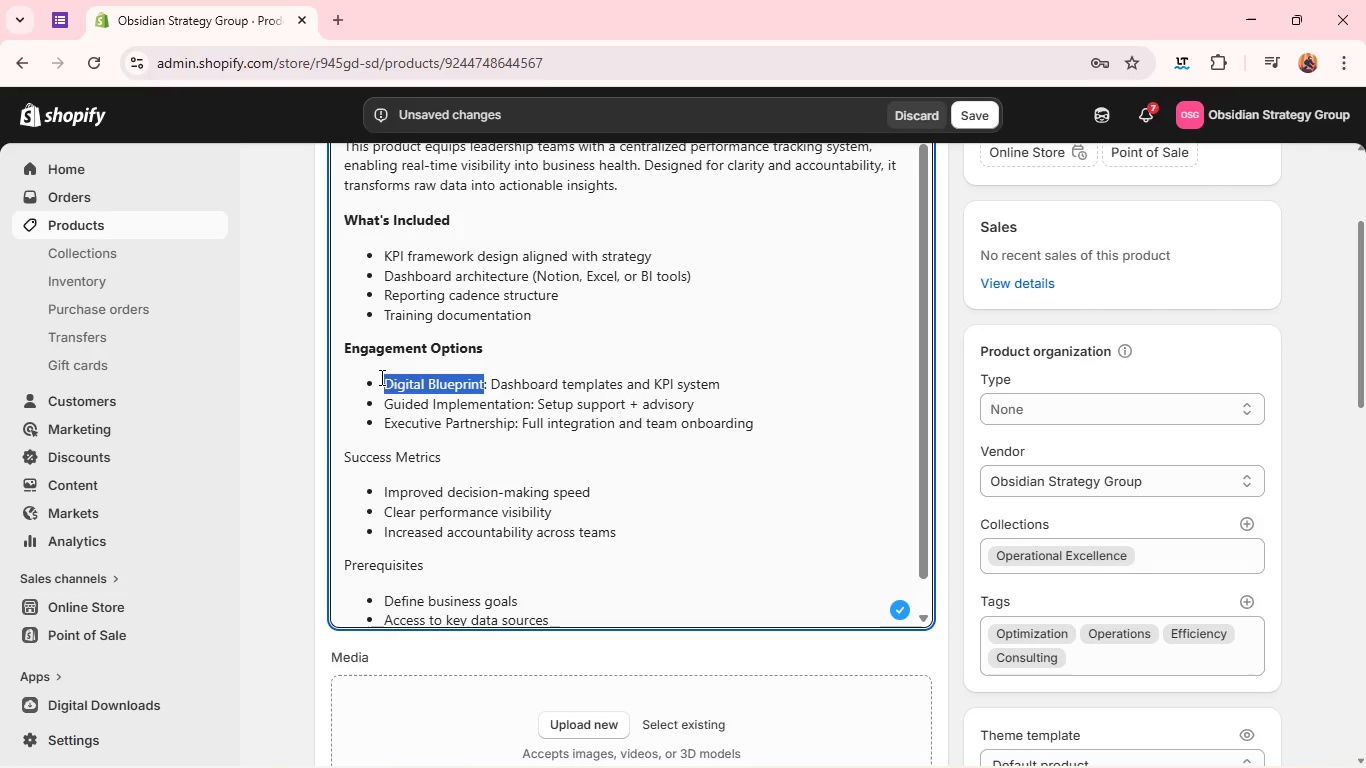 
key(Control+B)
 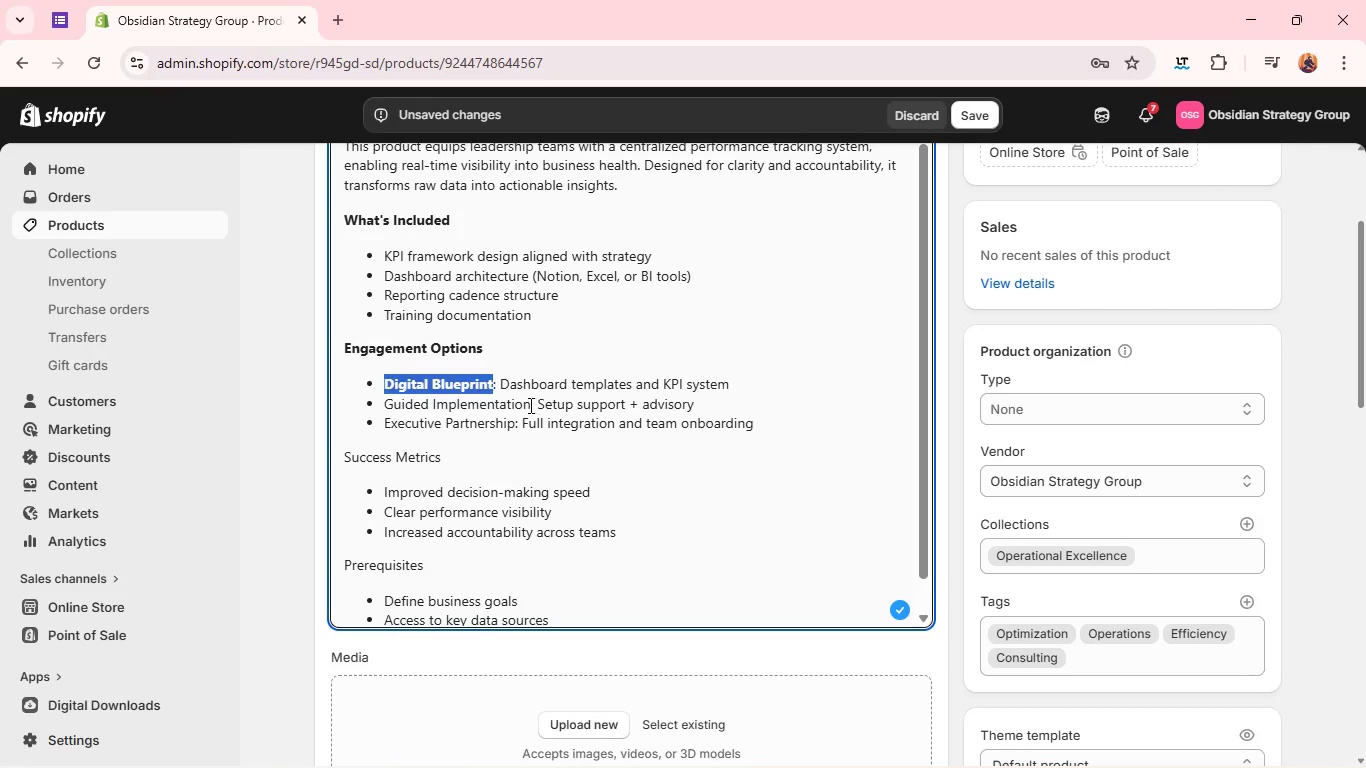 
left_click([527, 405])
 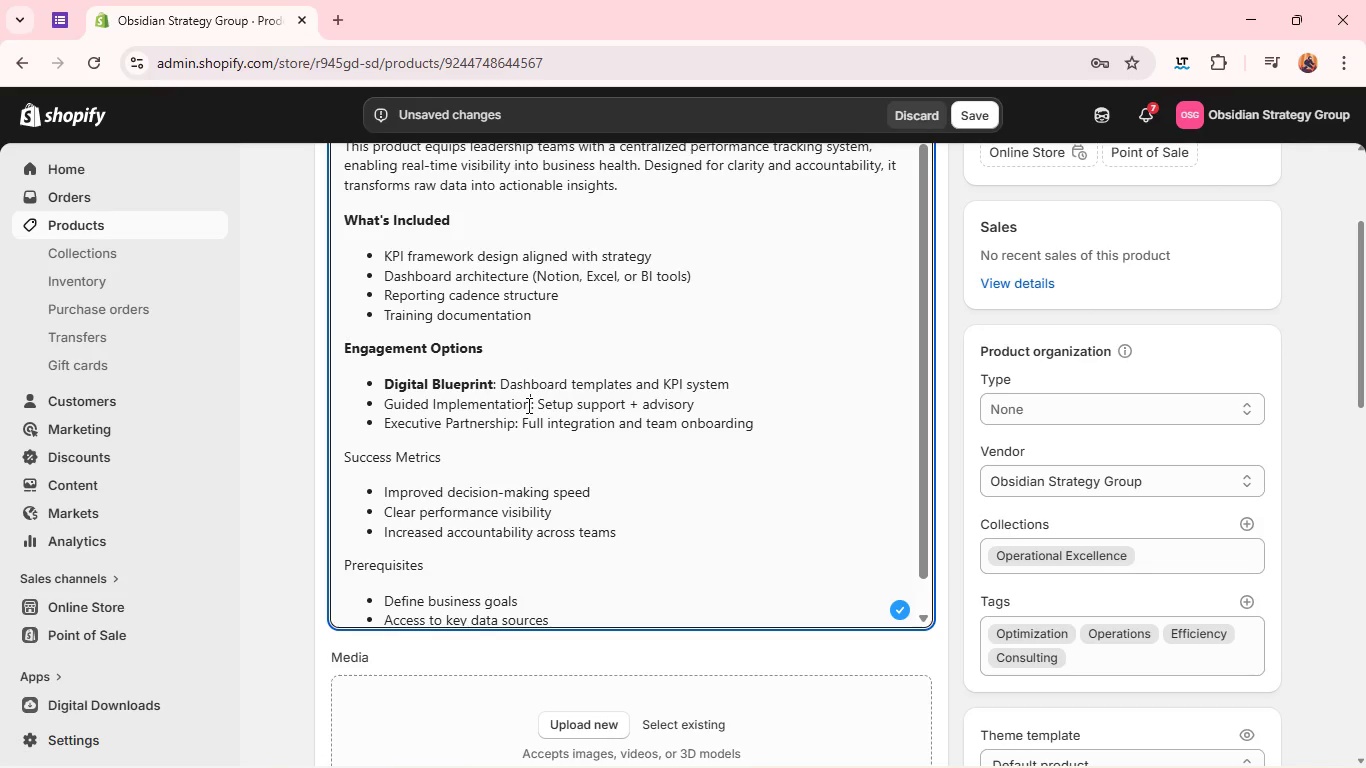 
left_click_drag(start_coordinate=[527, 405], to_coordinate=[379, 403])
 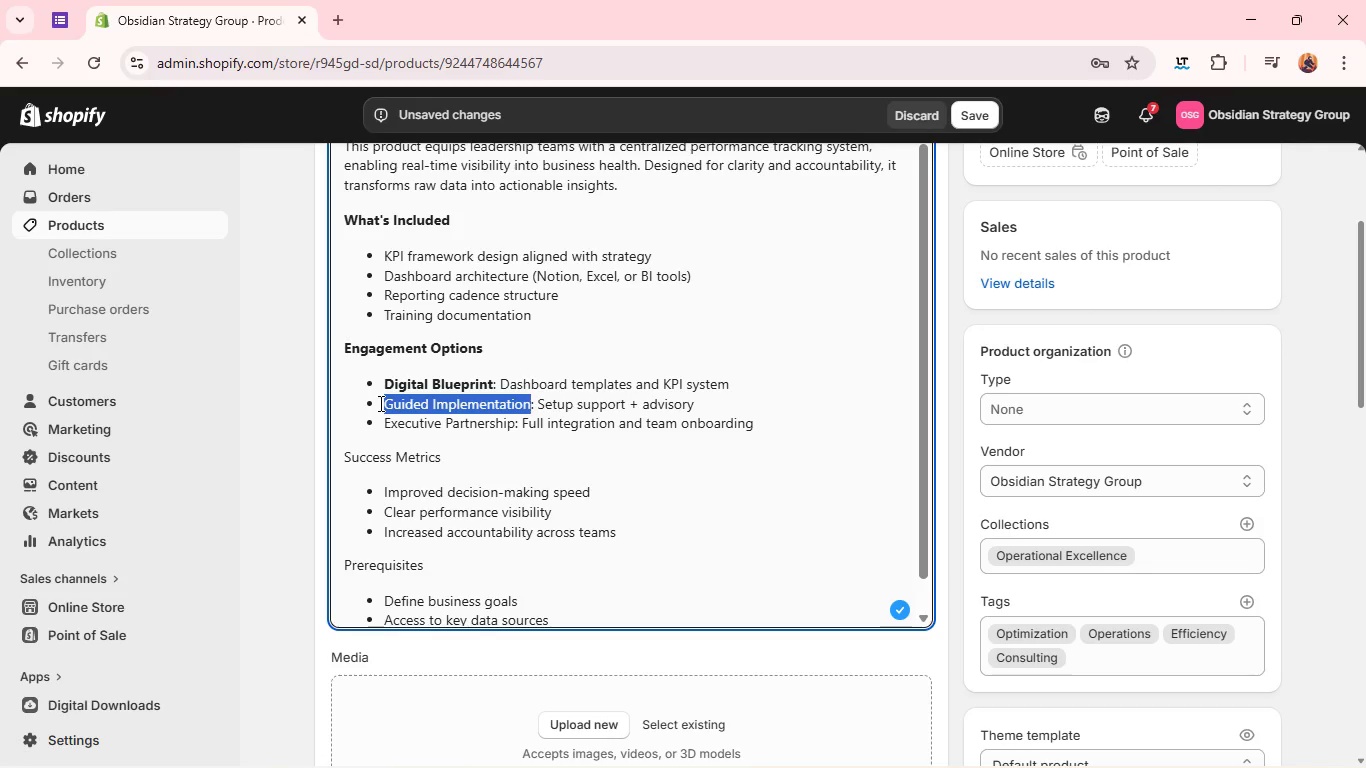 
key(Control+B)
 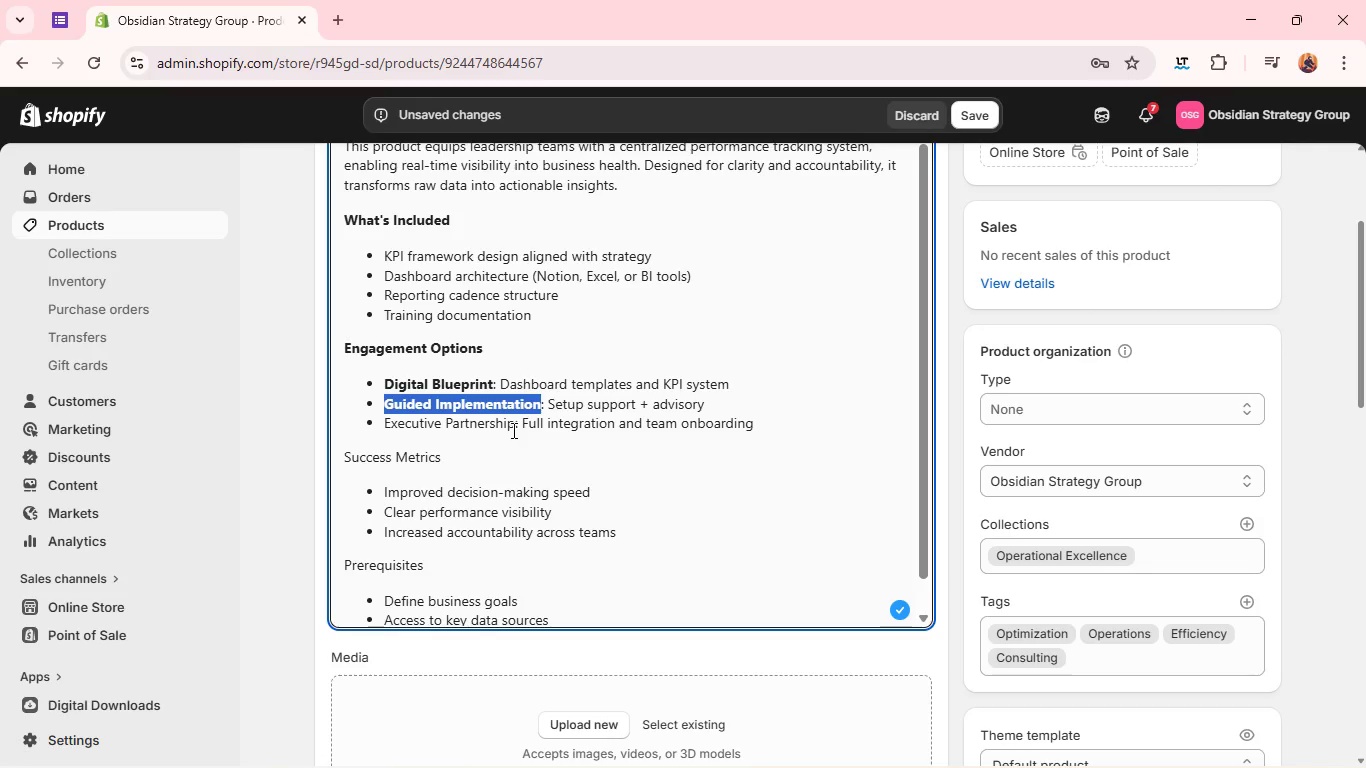 
left_click([512, 430])
 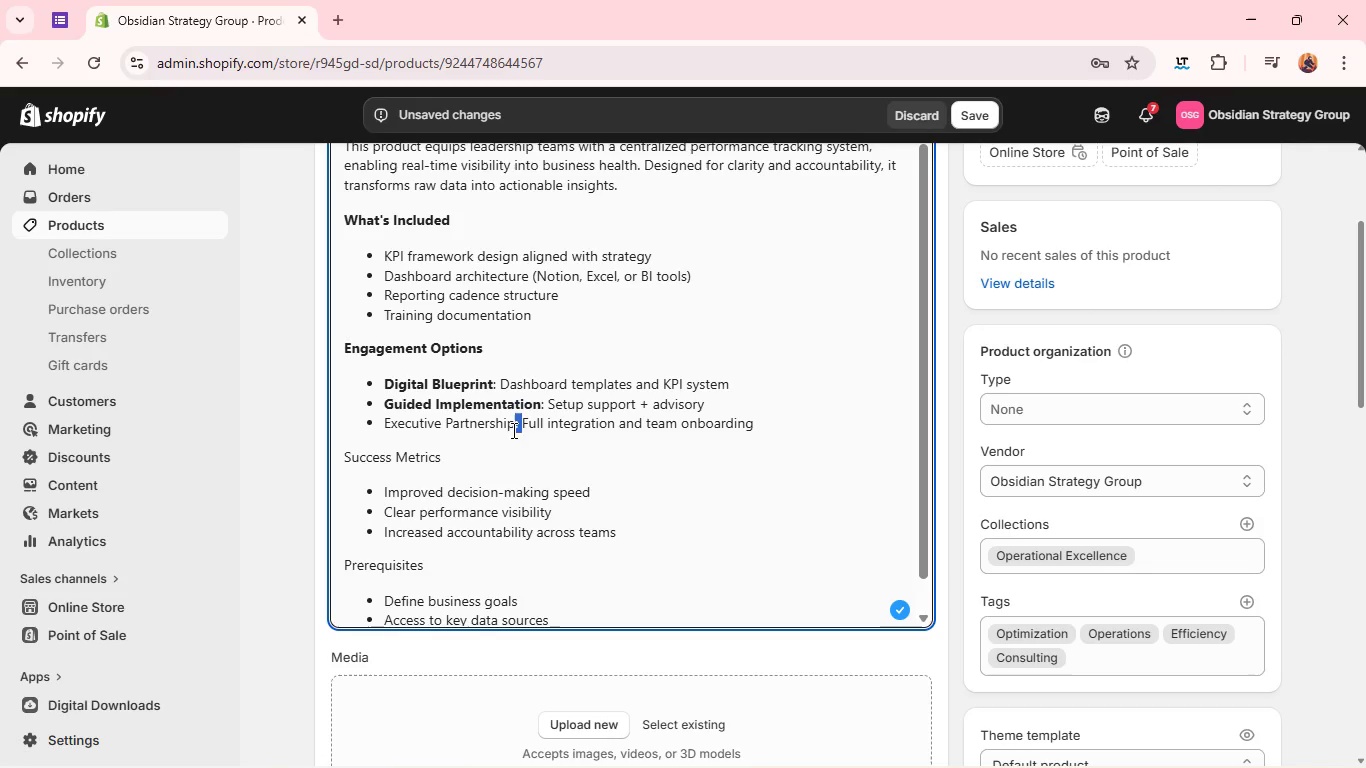 
left_click_drag(start_coordinate=[512, 430], to_coordinate=[377, 418])
 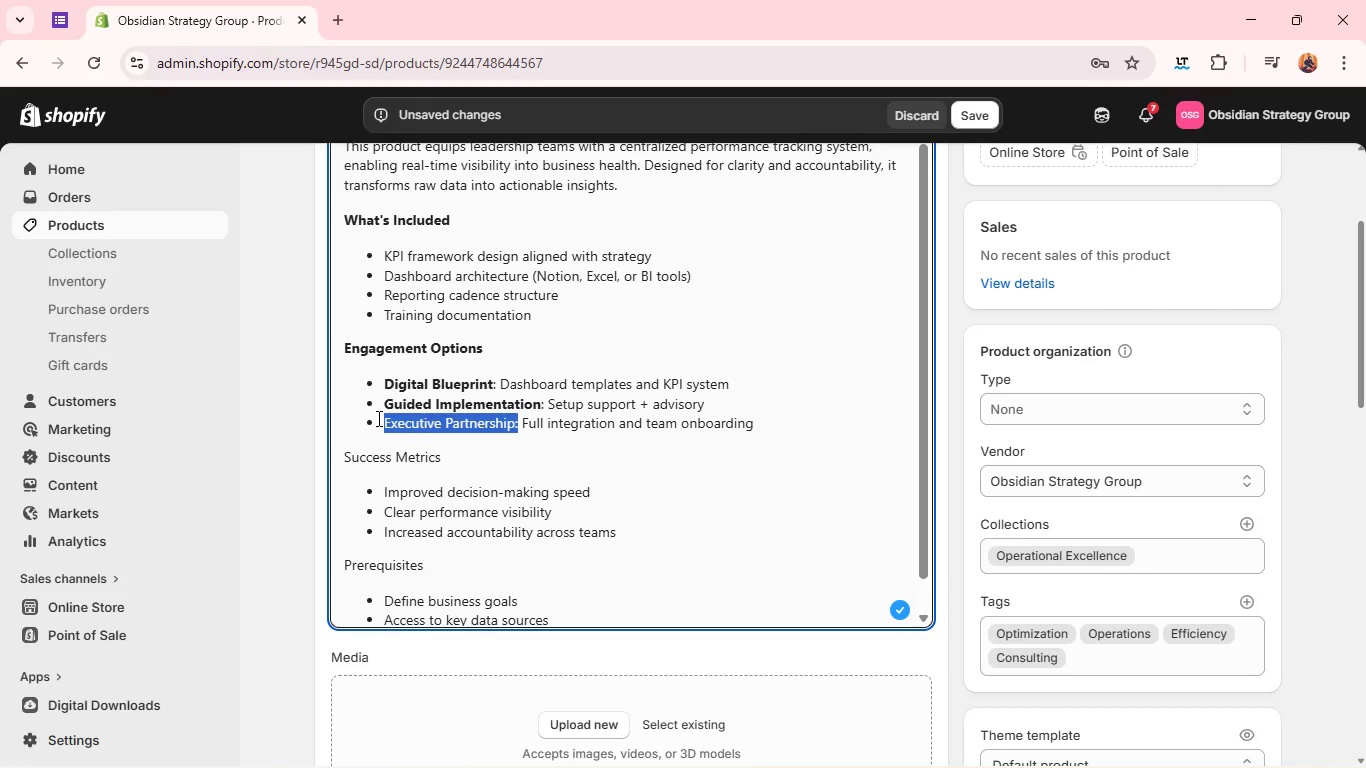 
key(Control+B)
 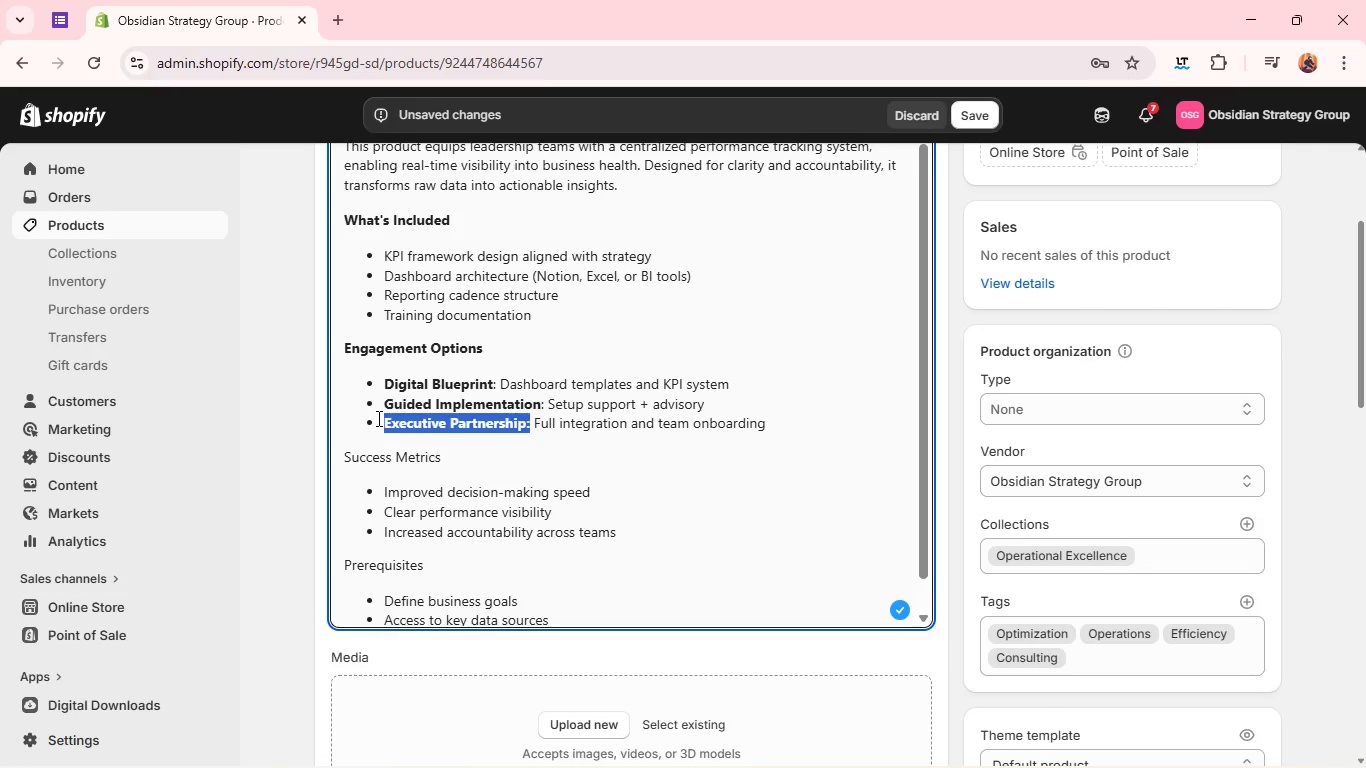 
left_click([377, 418])
 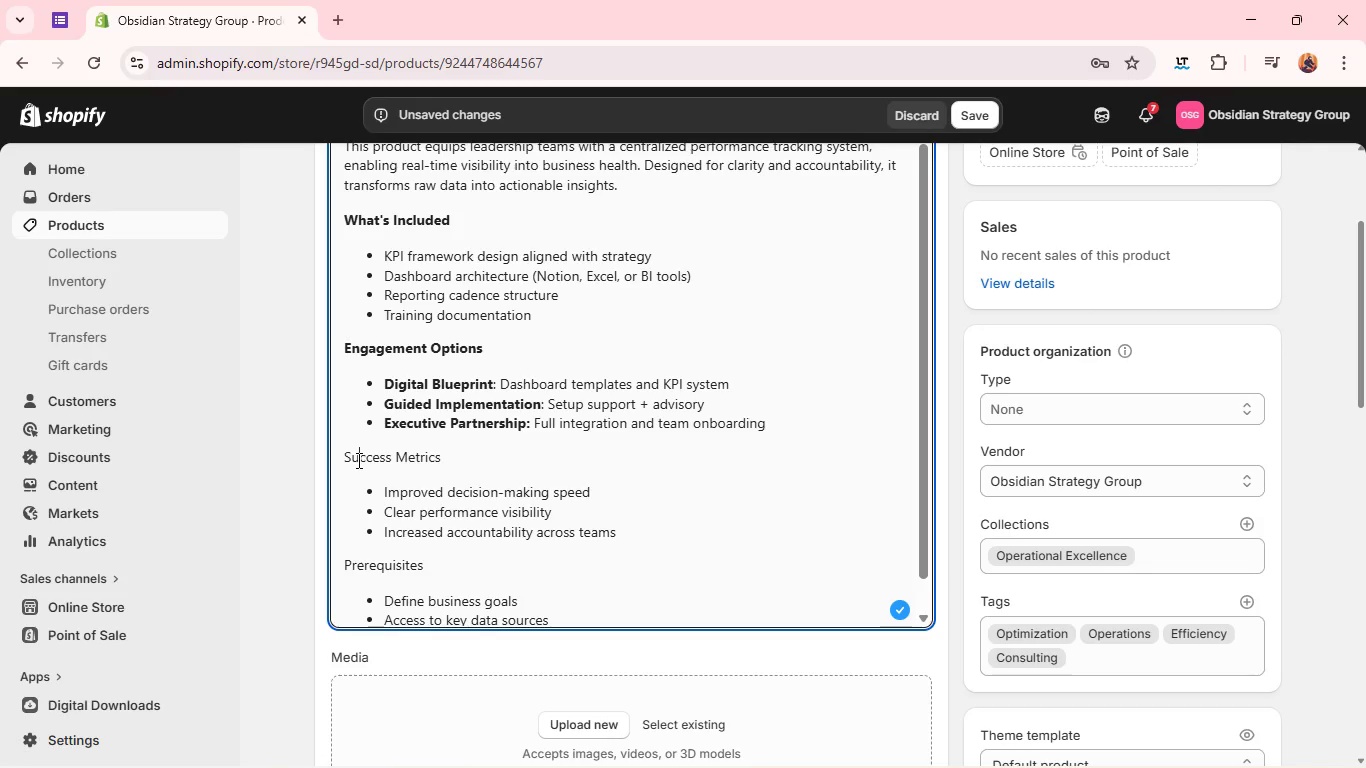 
double_click([357, 460])
 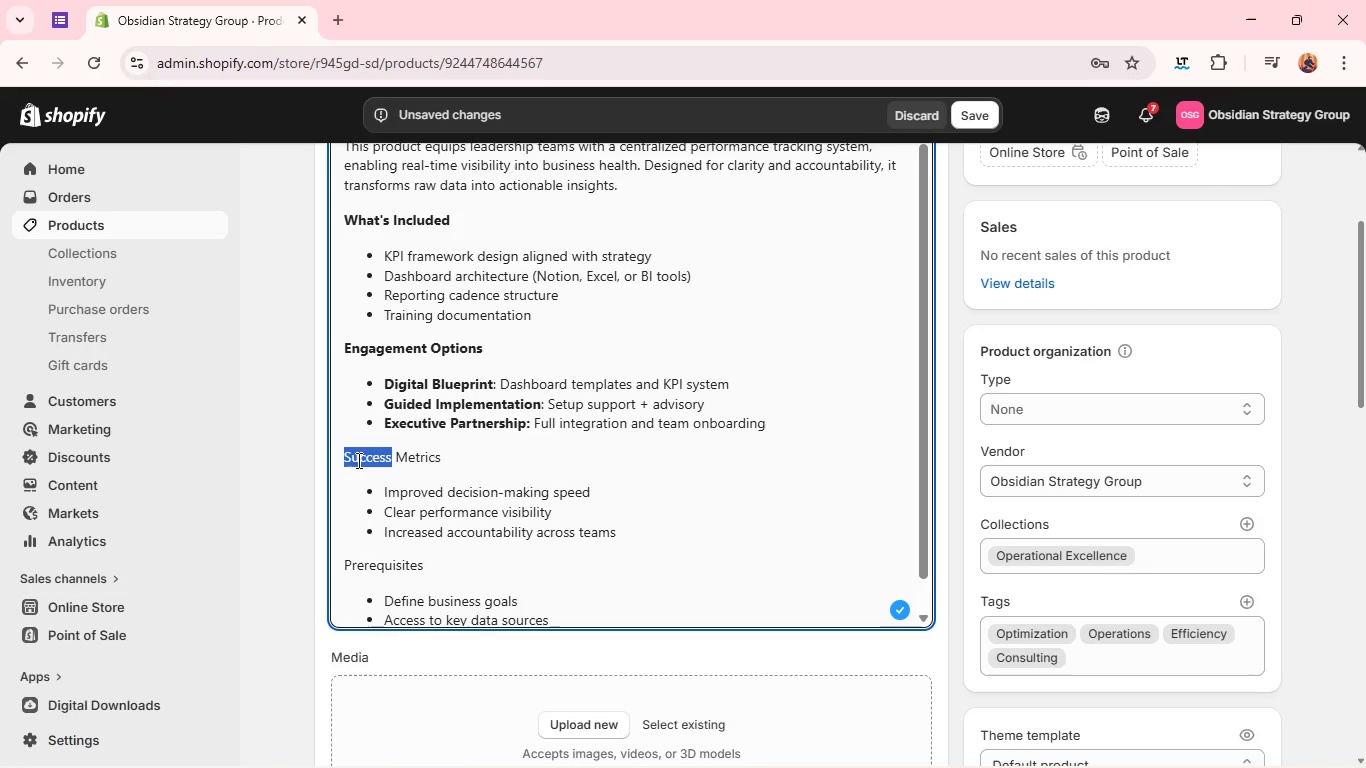 
triple_click([357, 460])
 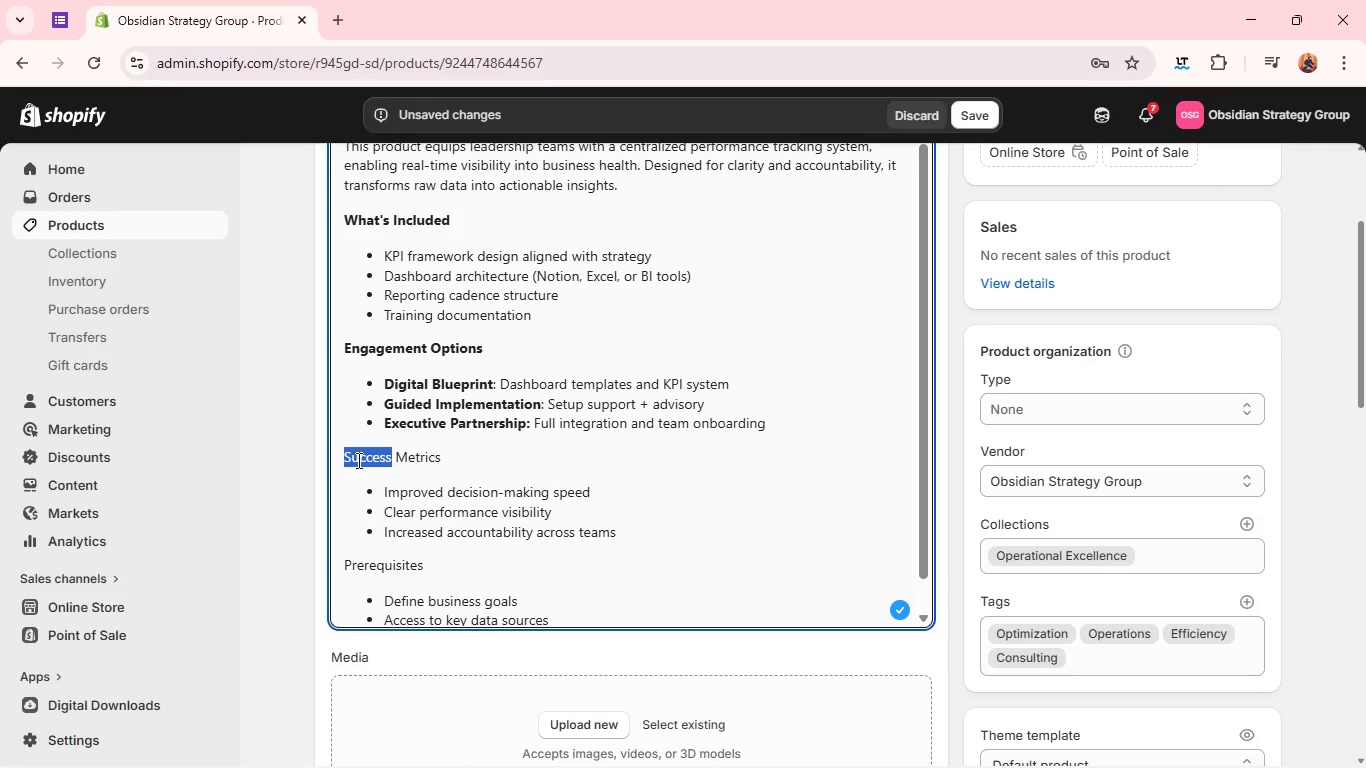 
triple_click([357, 460])
 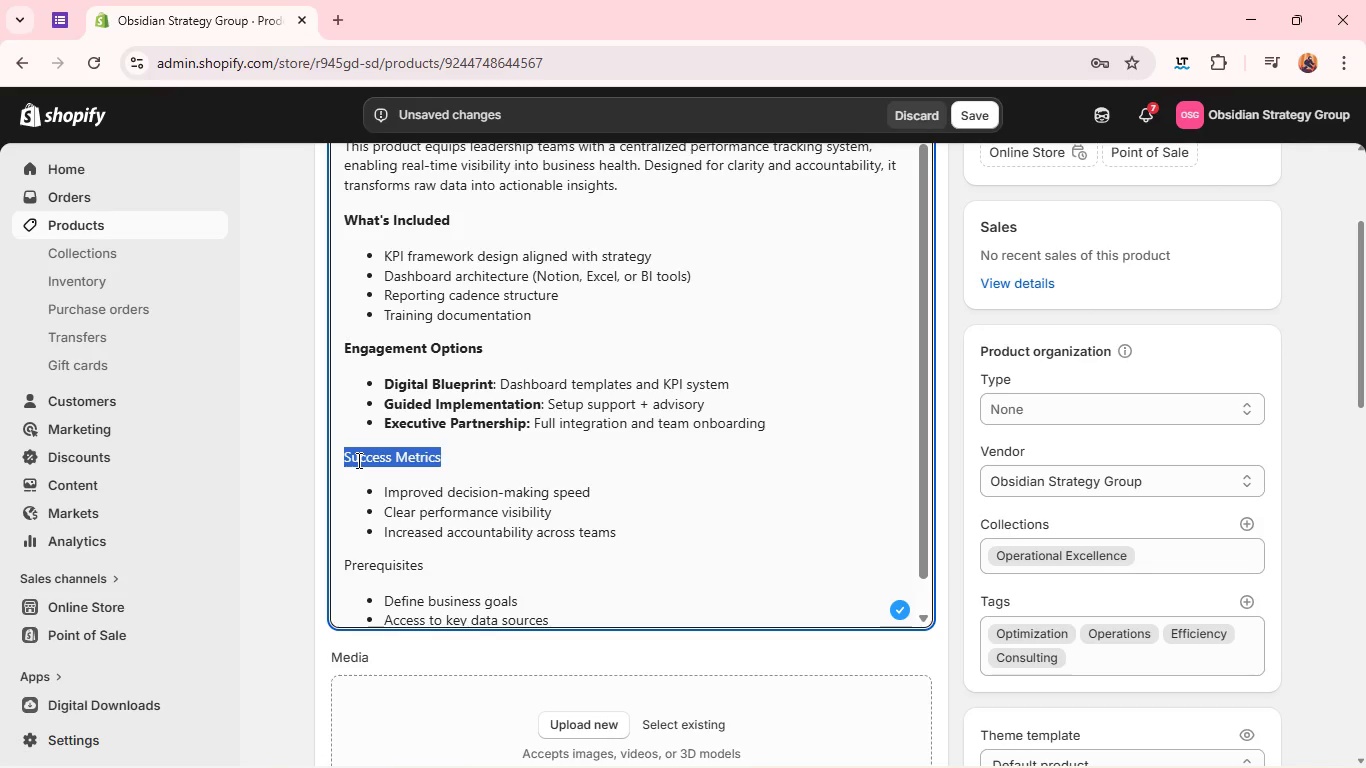 
left_click([357, 460])
 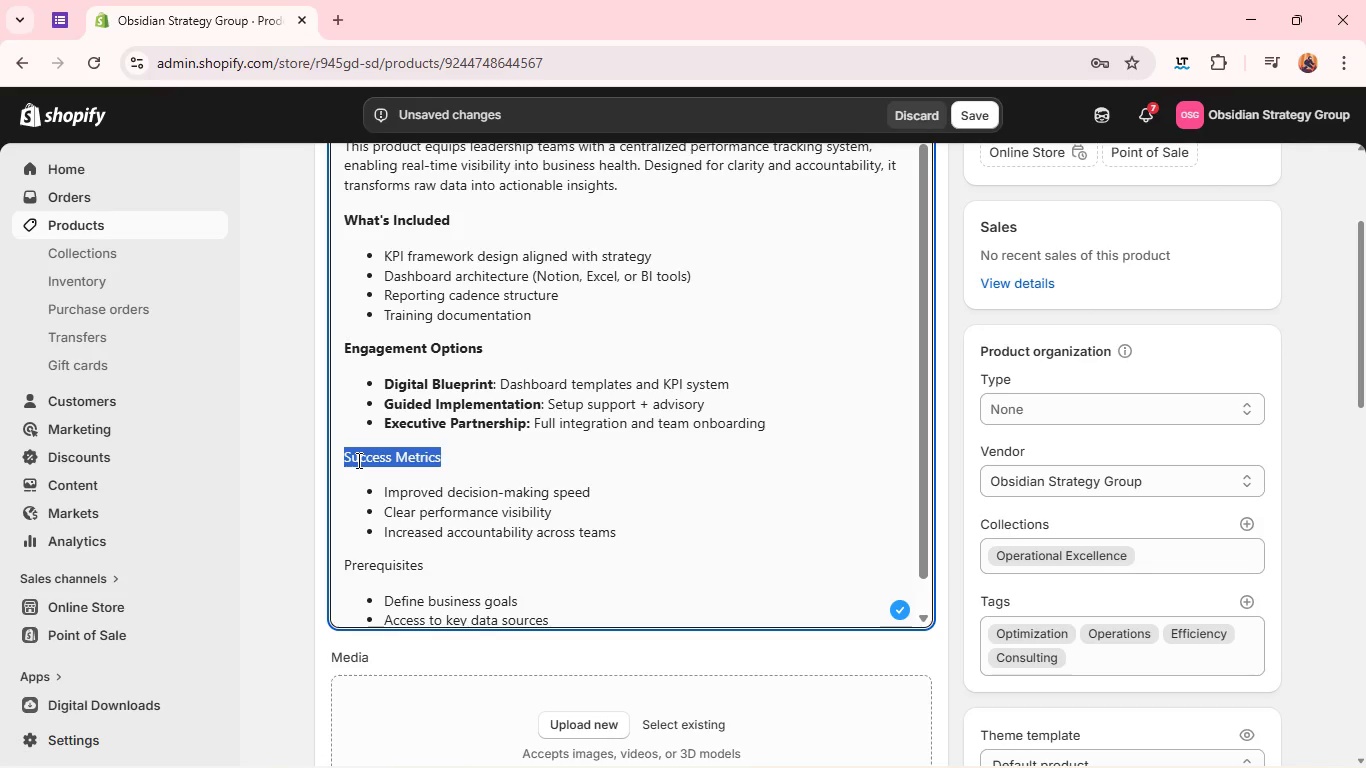 
key(Control+B)
 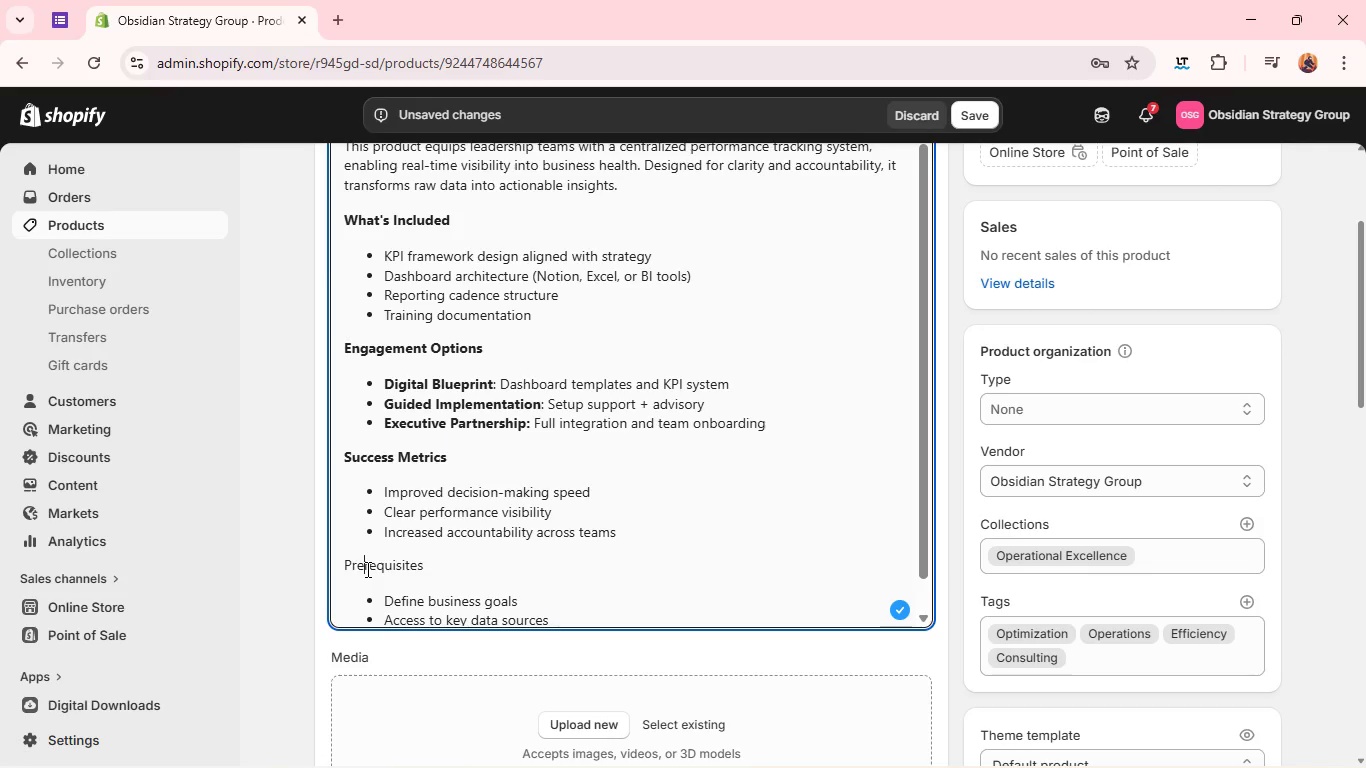 
double_click([366, 569])
 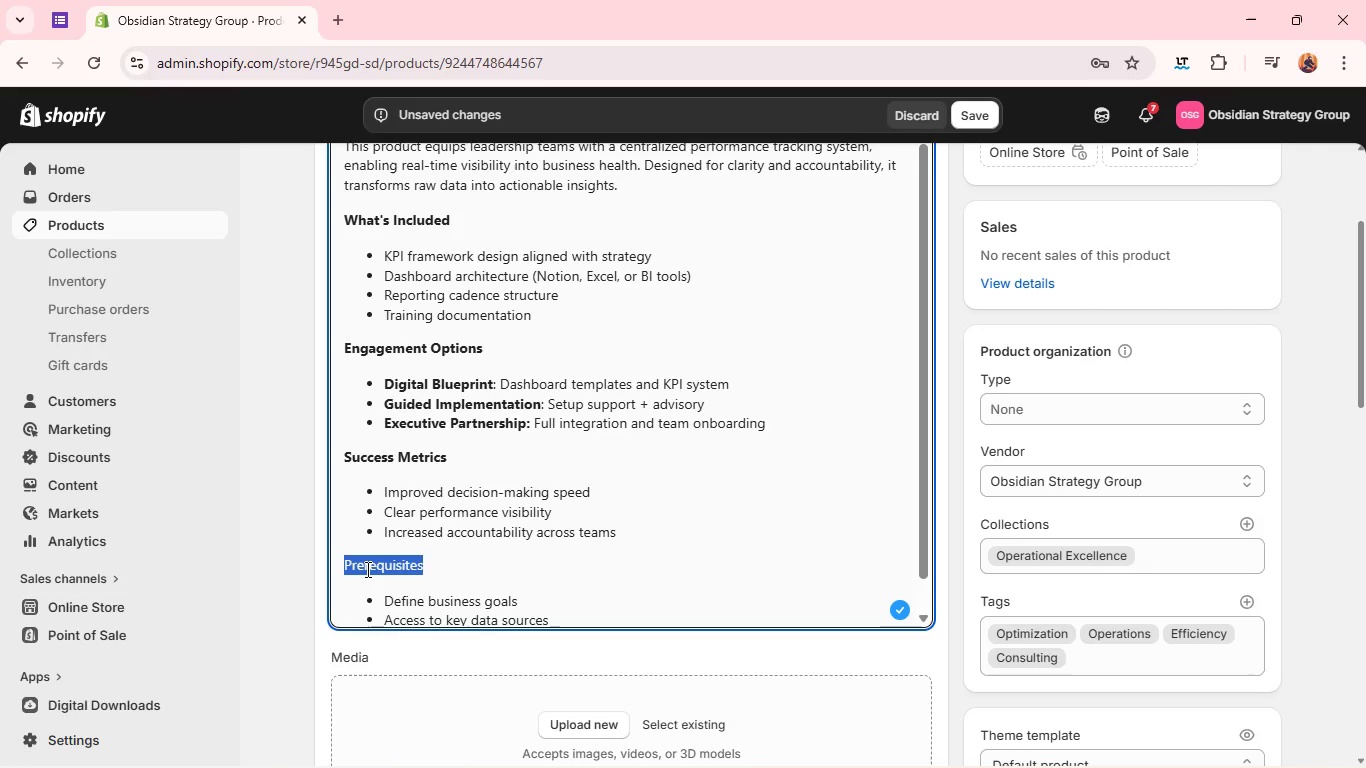 
triple_click([366, 569])
 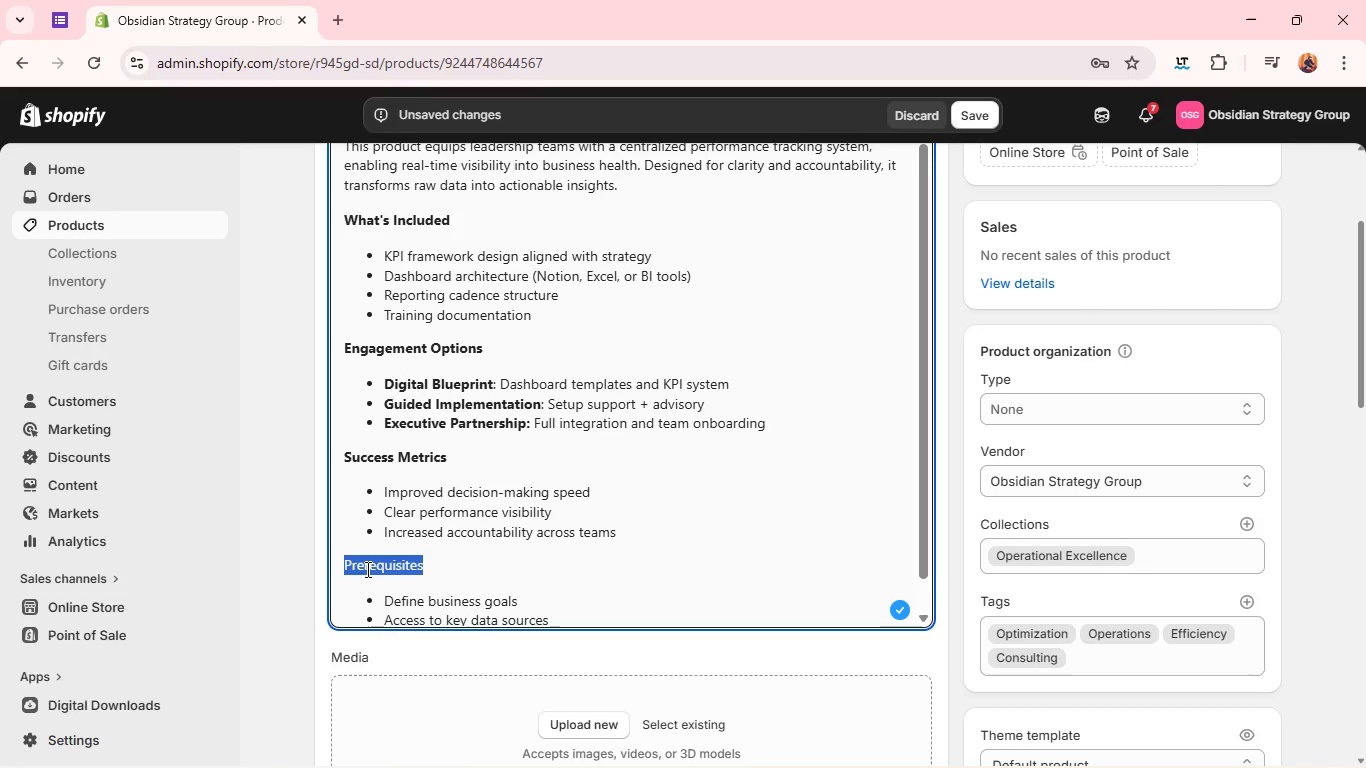 
key(Control+B)
 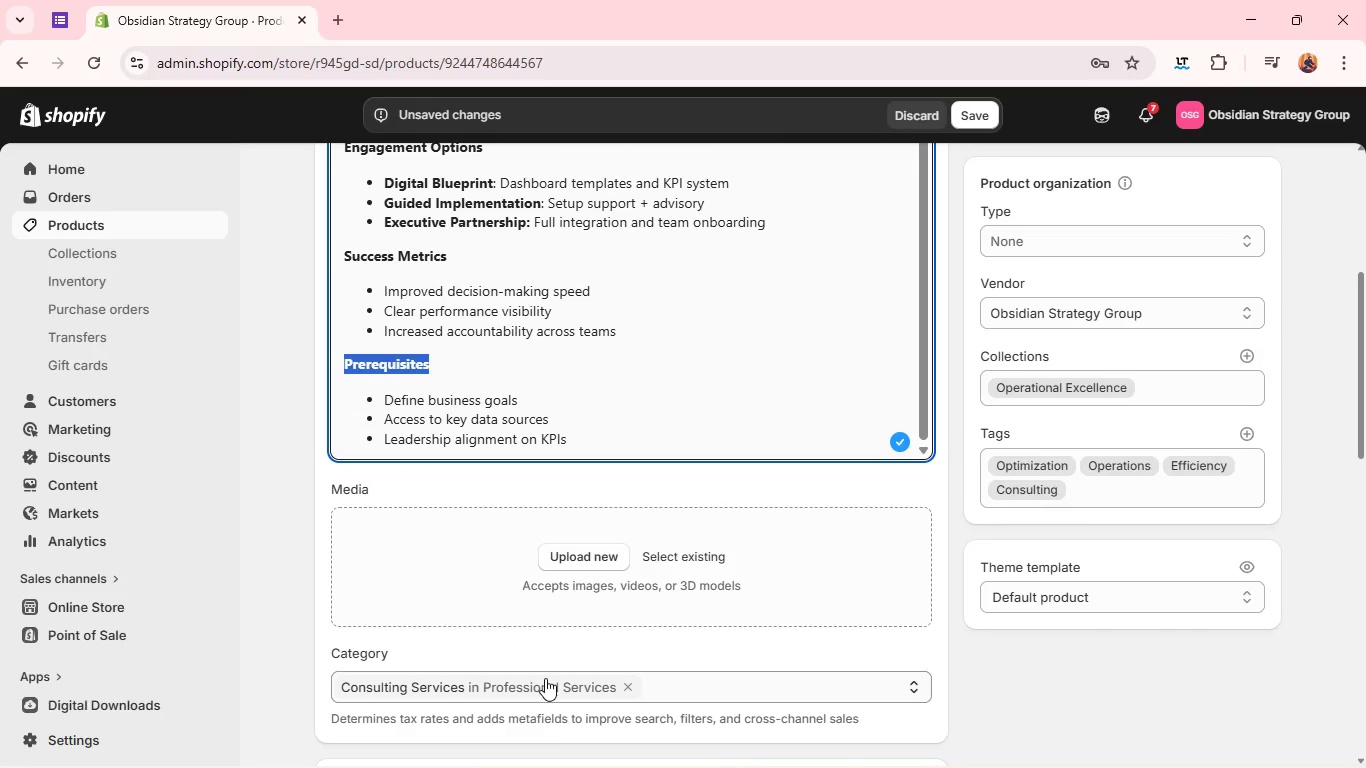 
left_click([574, 554])
 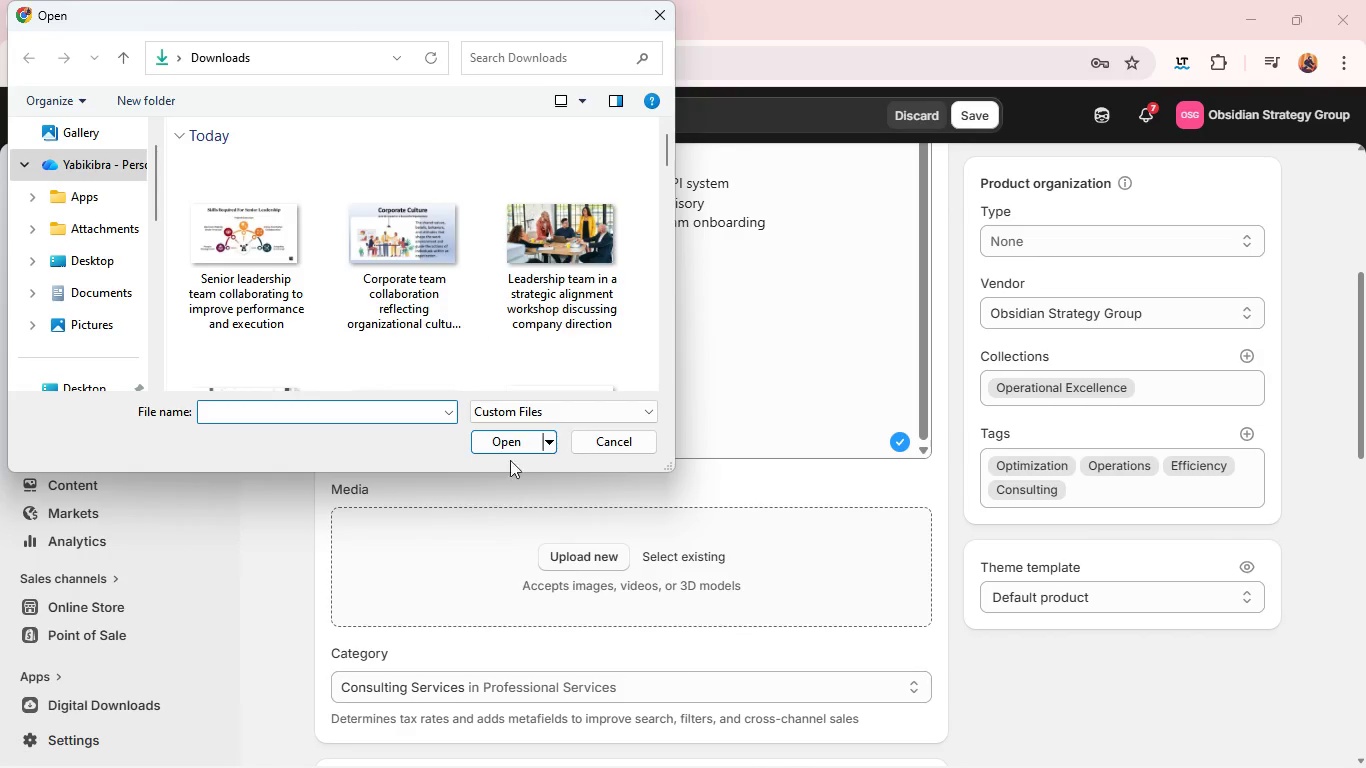 
scroll: coordinate [443, 190], scroll_direction: down, amount: 2.0
 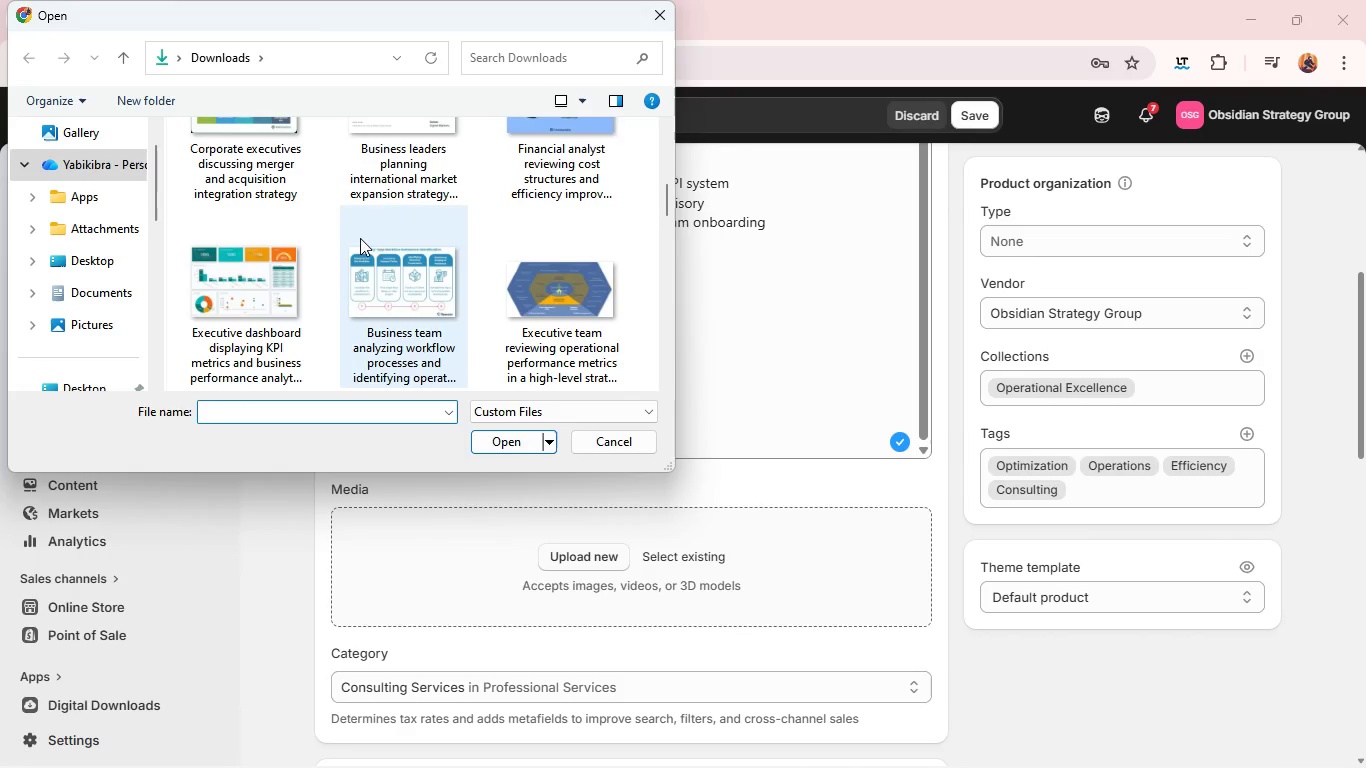 
left_click([275, 307])
 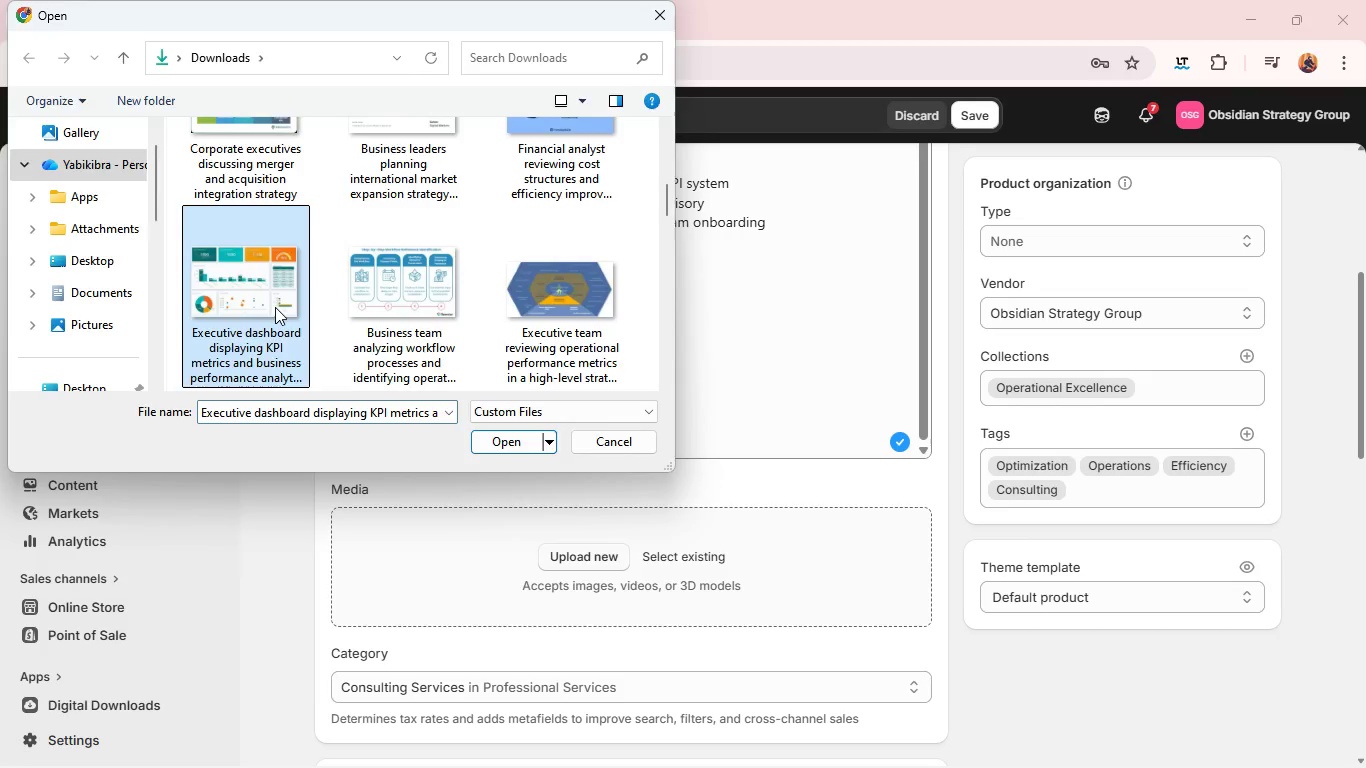 
key(Enter)
 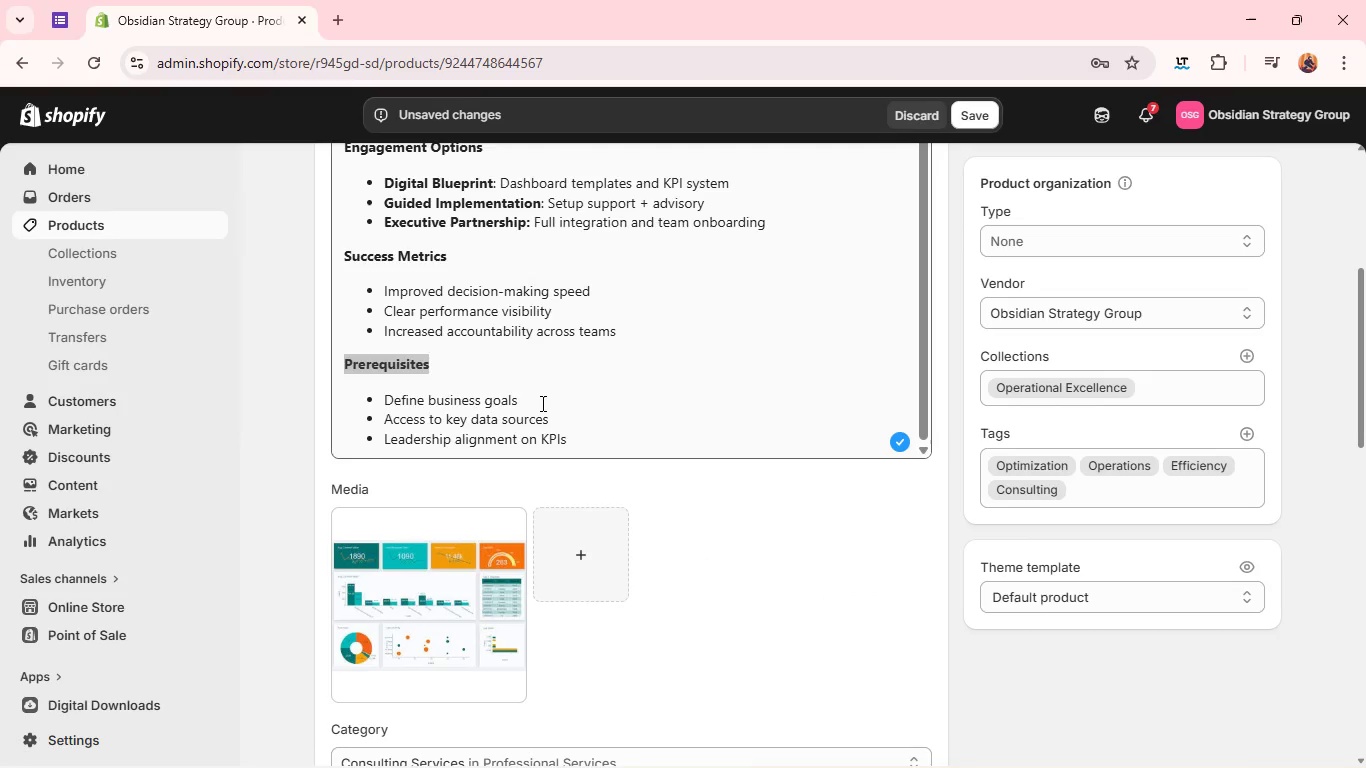 
wait(11.39)
 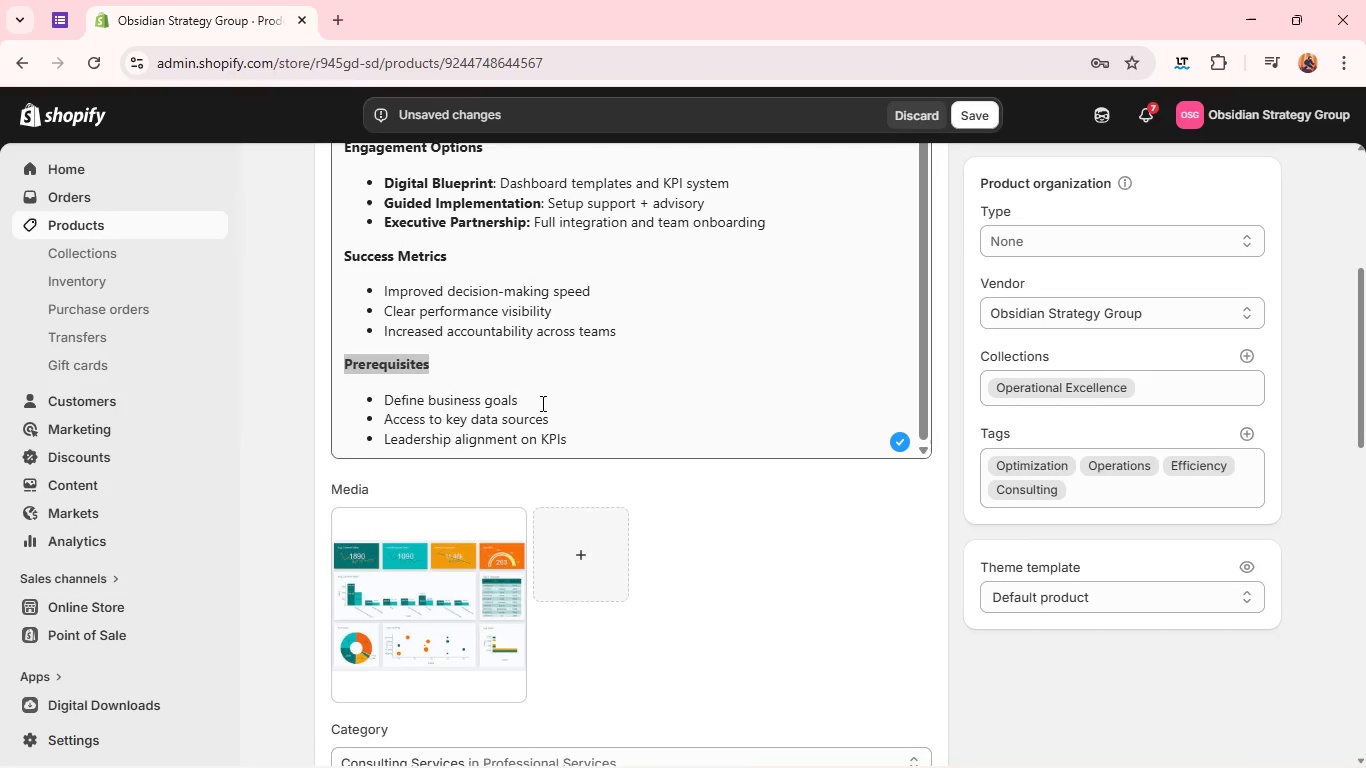 
key(Alt+AltLeft)
 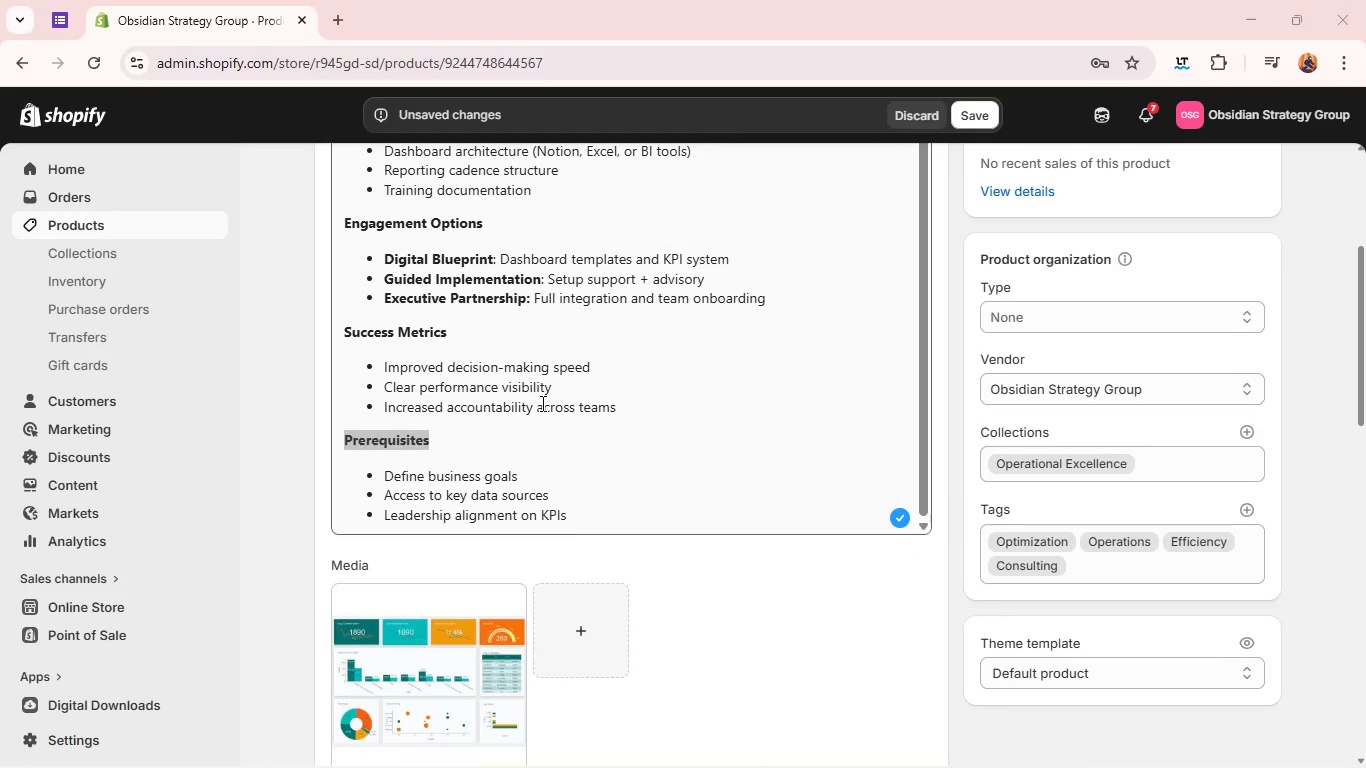 
key(Alt+Tab)